 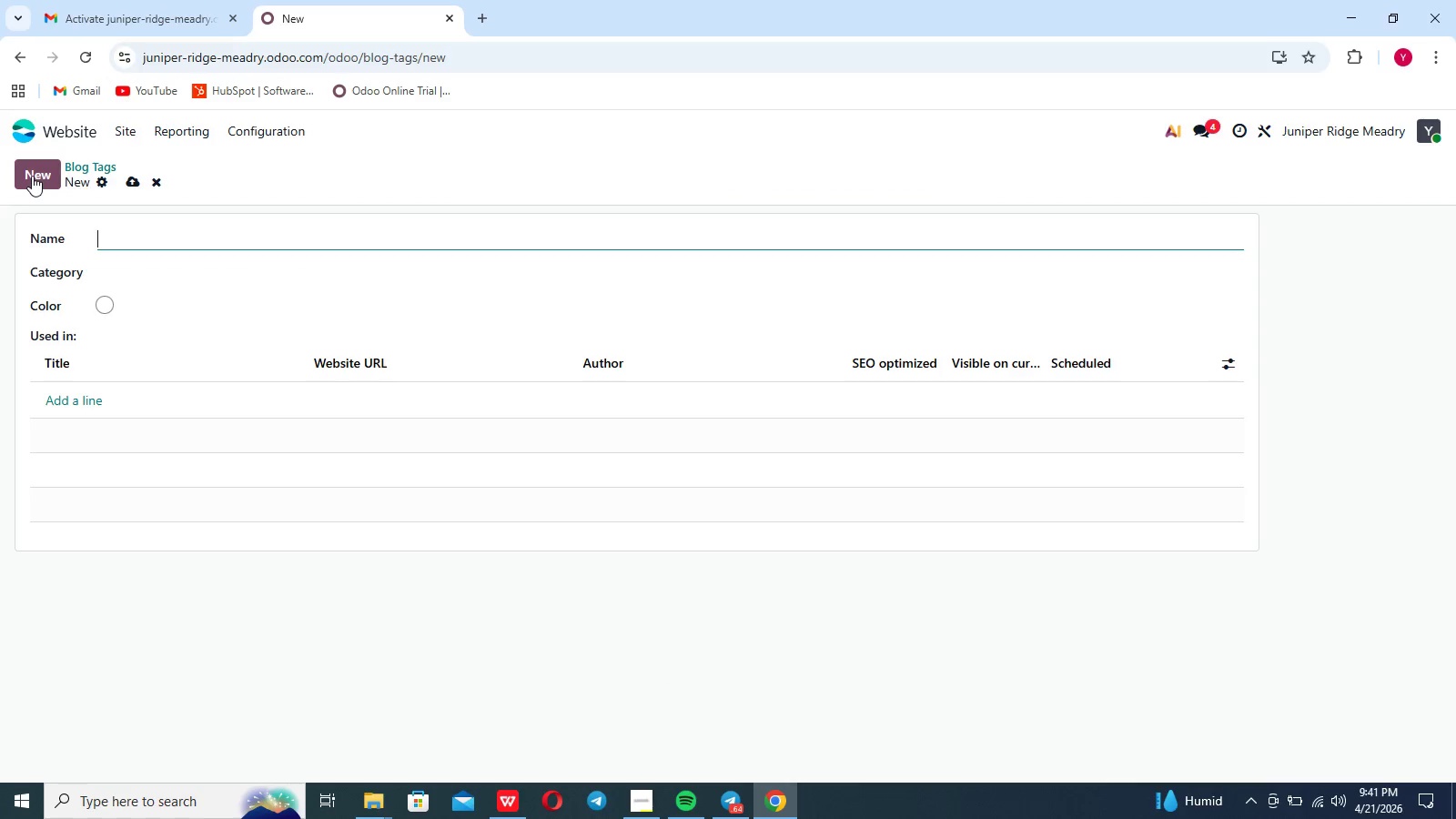 
left_click([33, 164])
 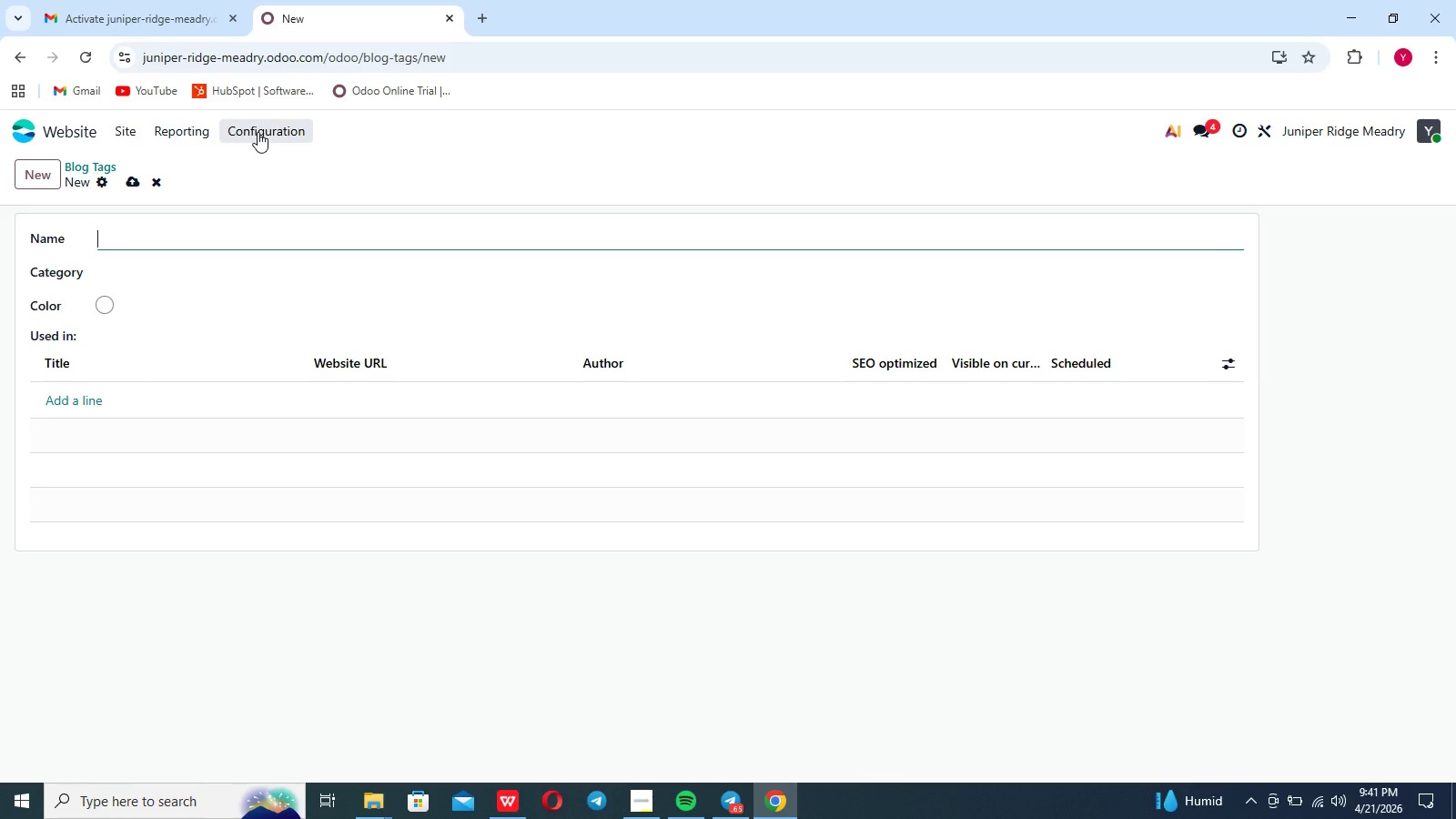 
left_click([258, 132])
 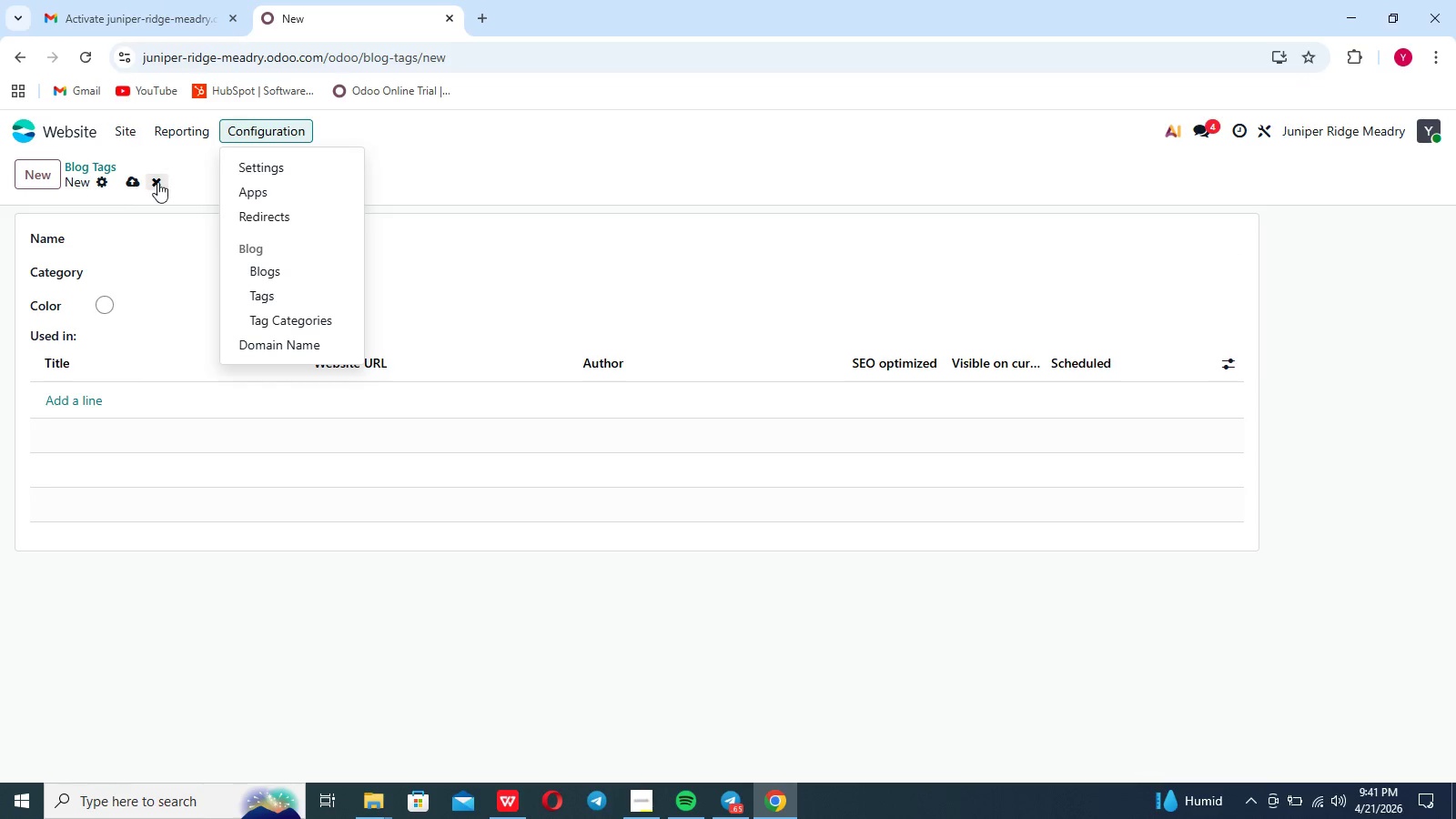 
left_click([158, 182])
 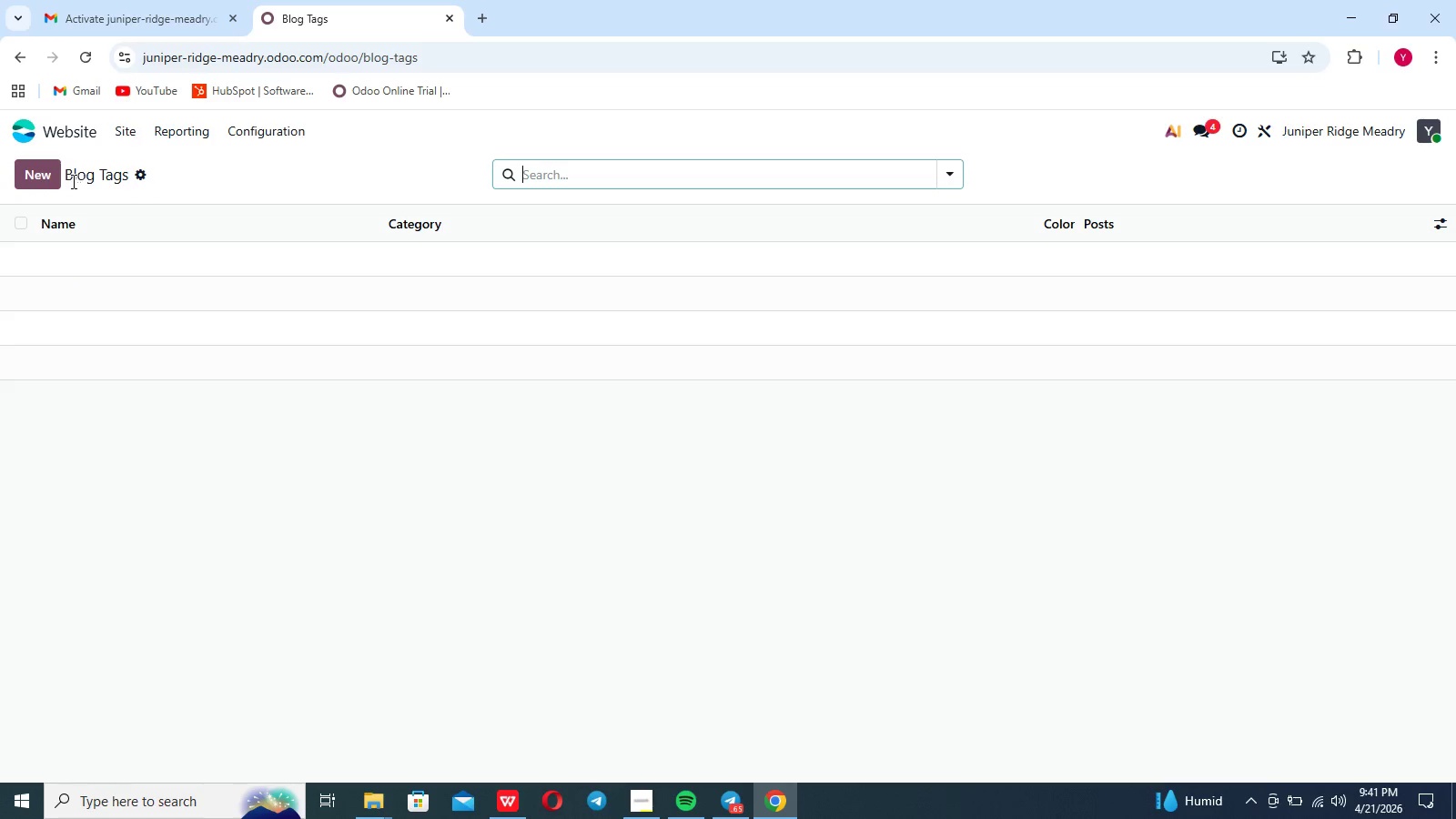 
left_click([57, 221])
 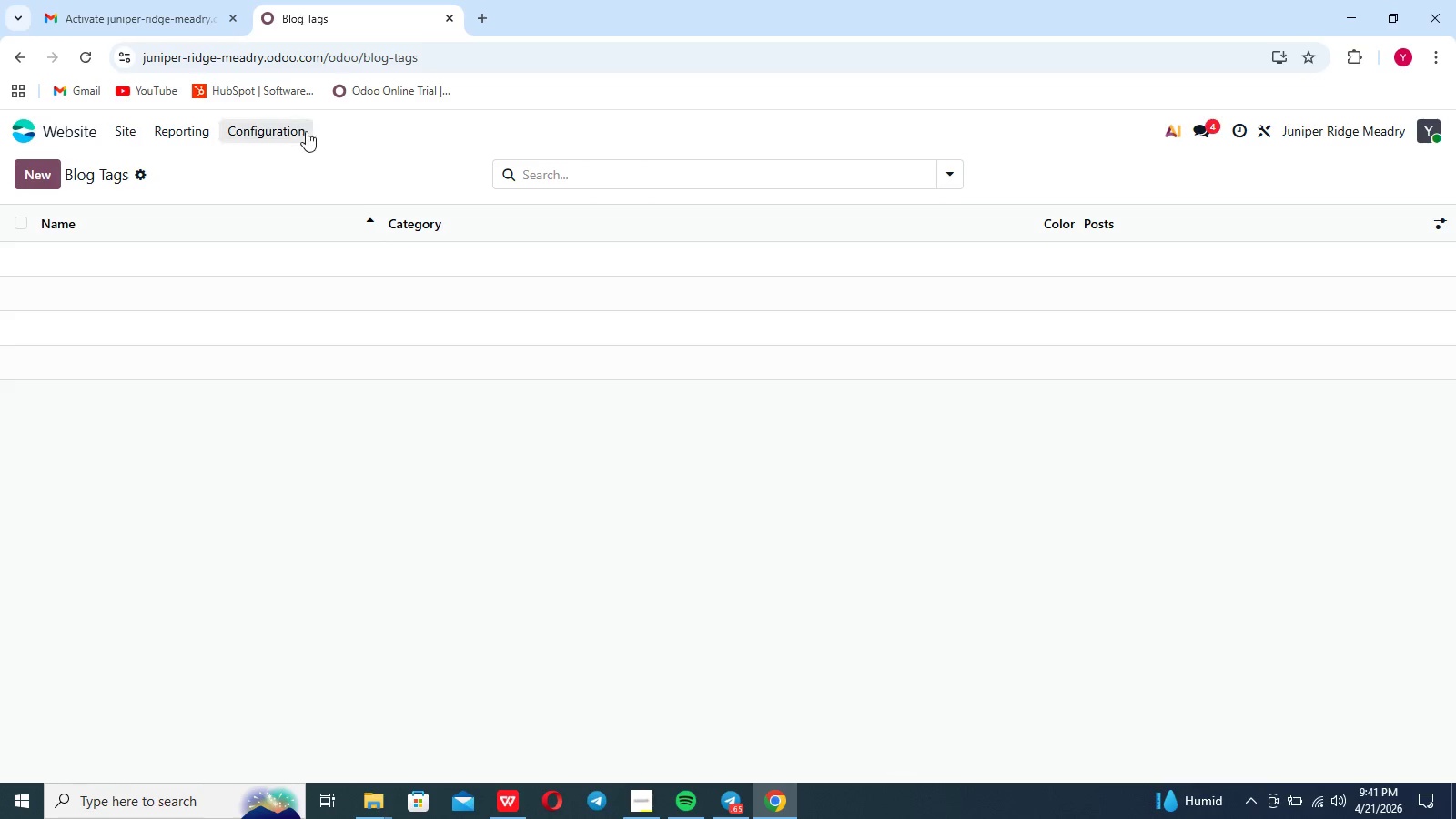 
left_click([301, 131])
 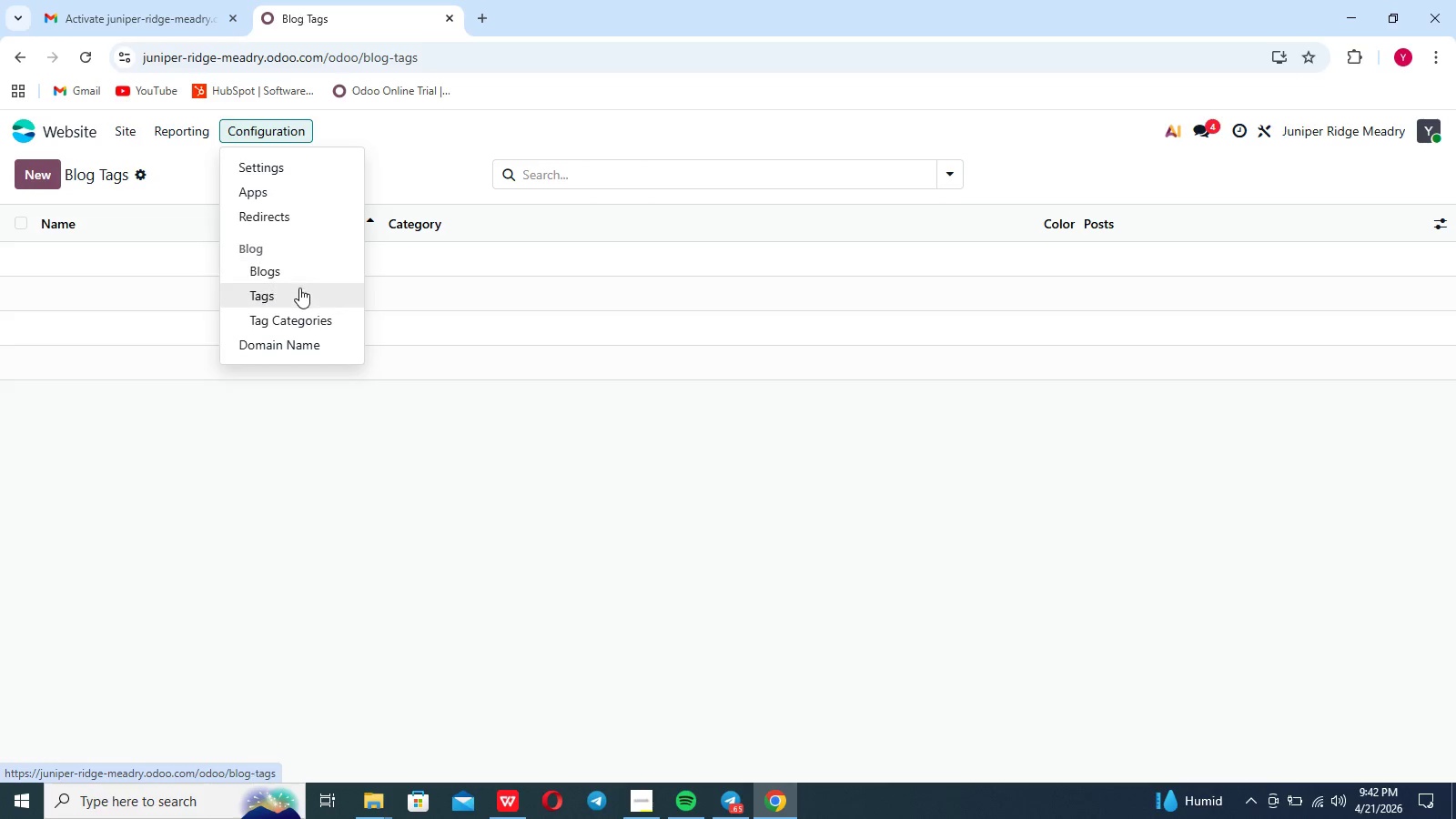 
left_click([299, 273])
 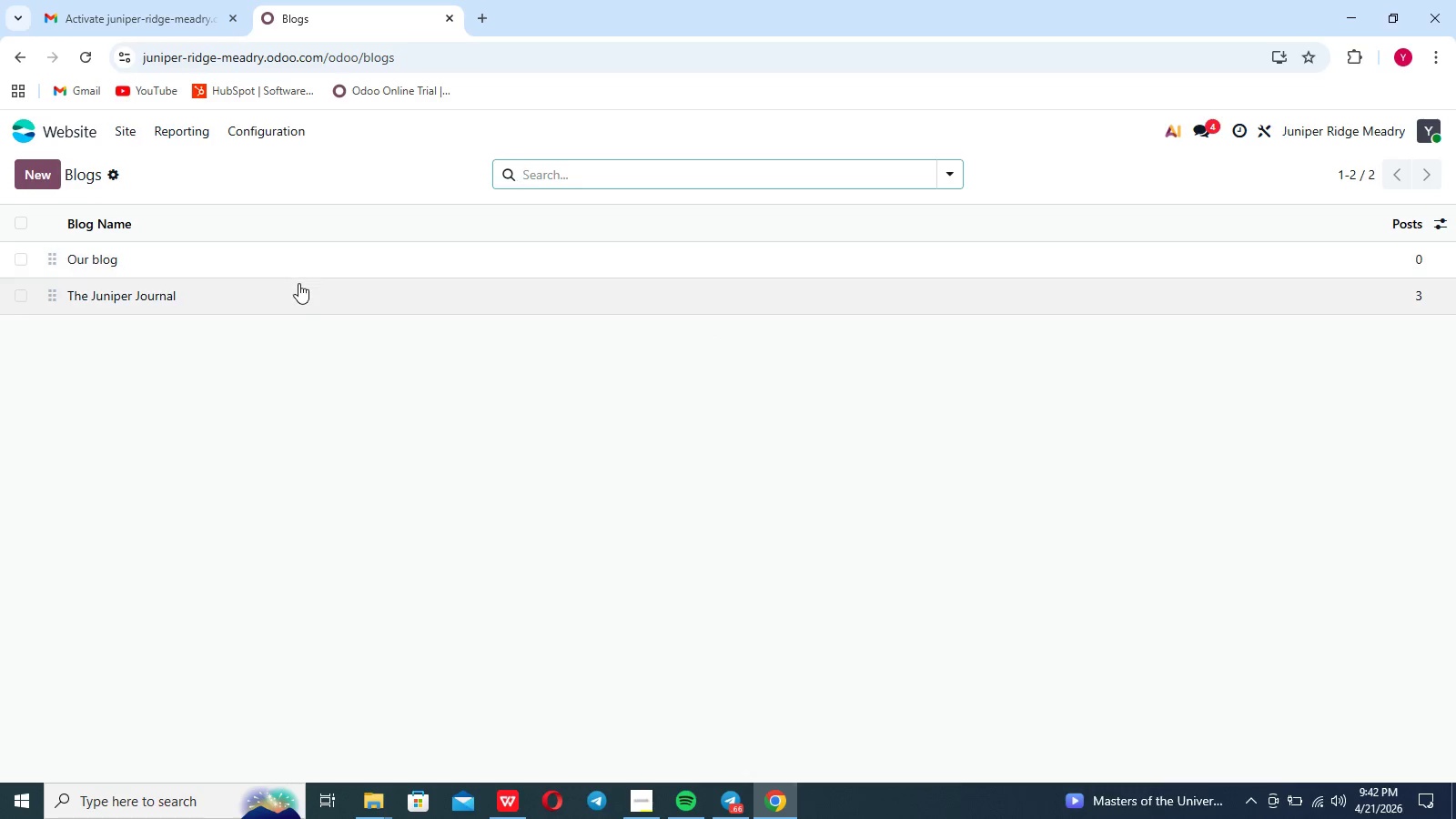 
left_click([297, 290])
 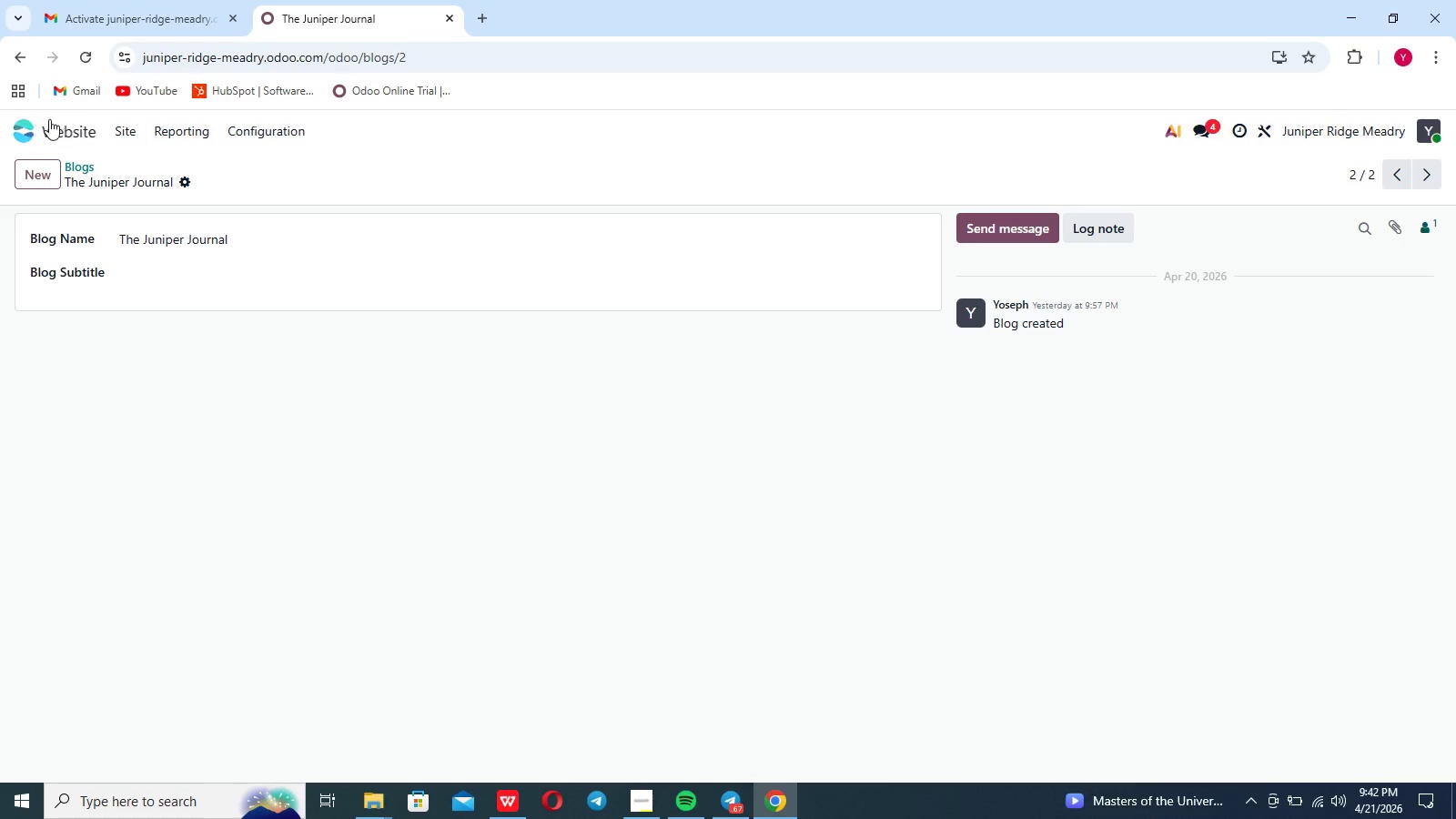 
left_click([17, 48])
 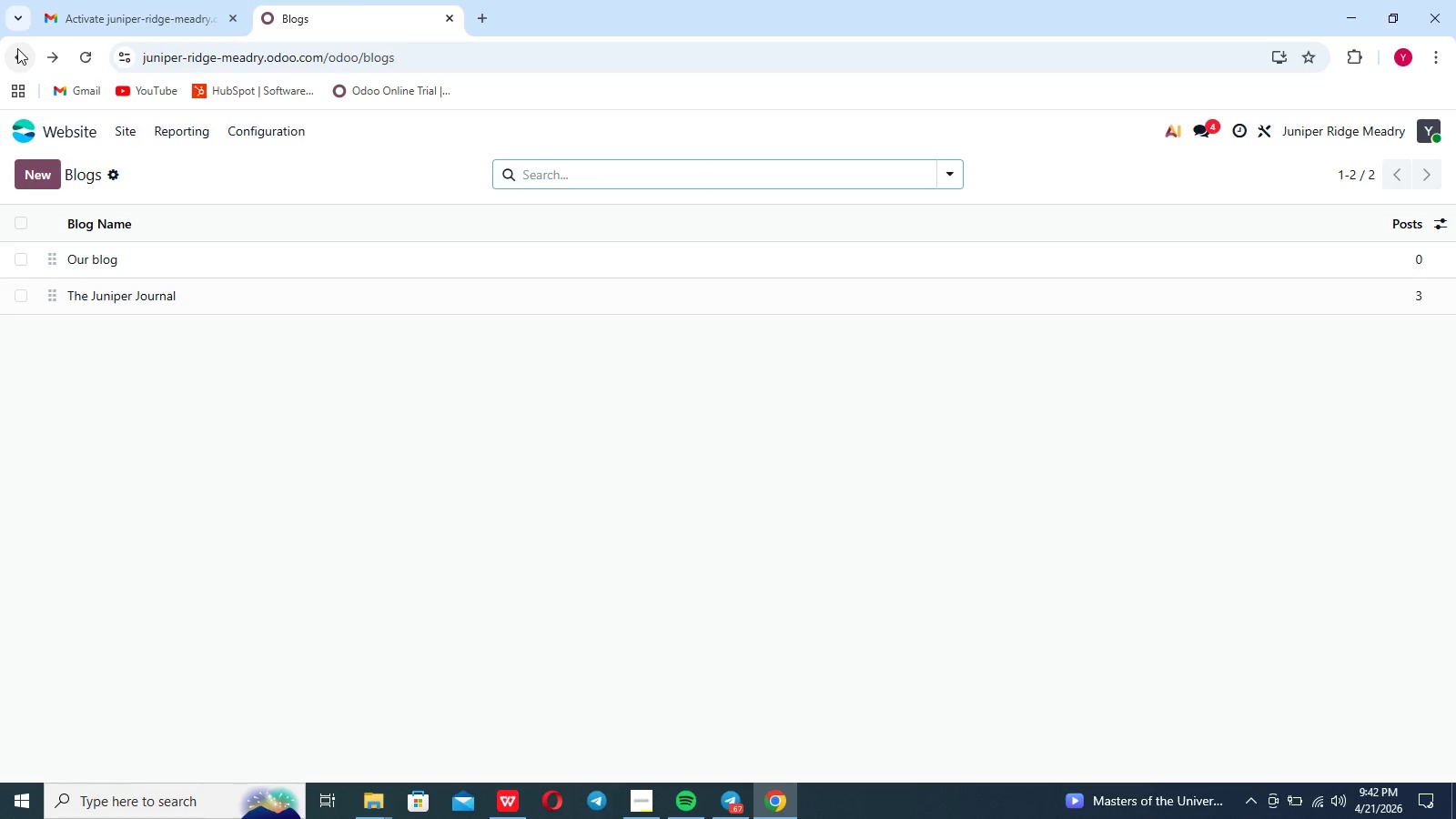 
left_click([17, 48])
 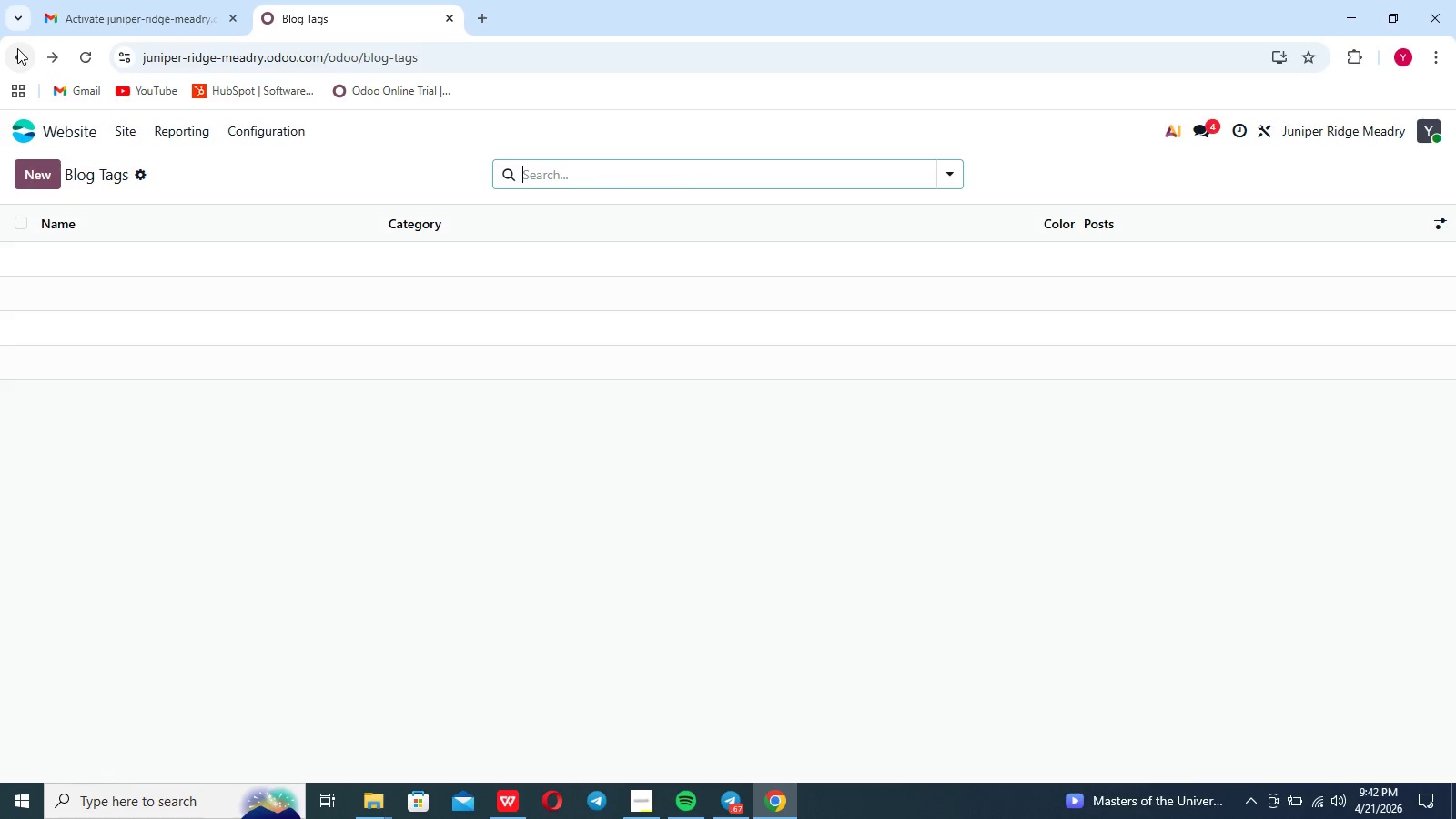 
left_click([17, 48])
 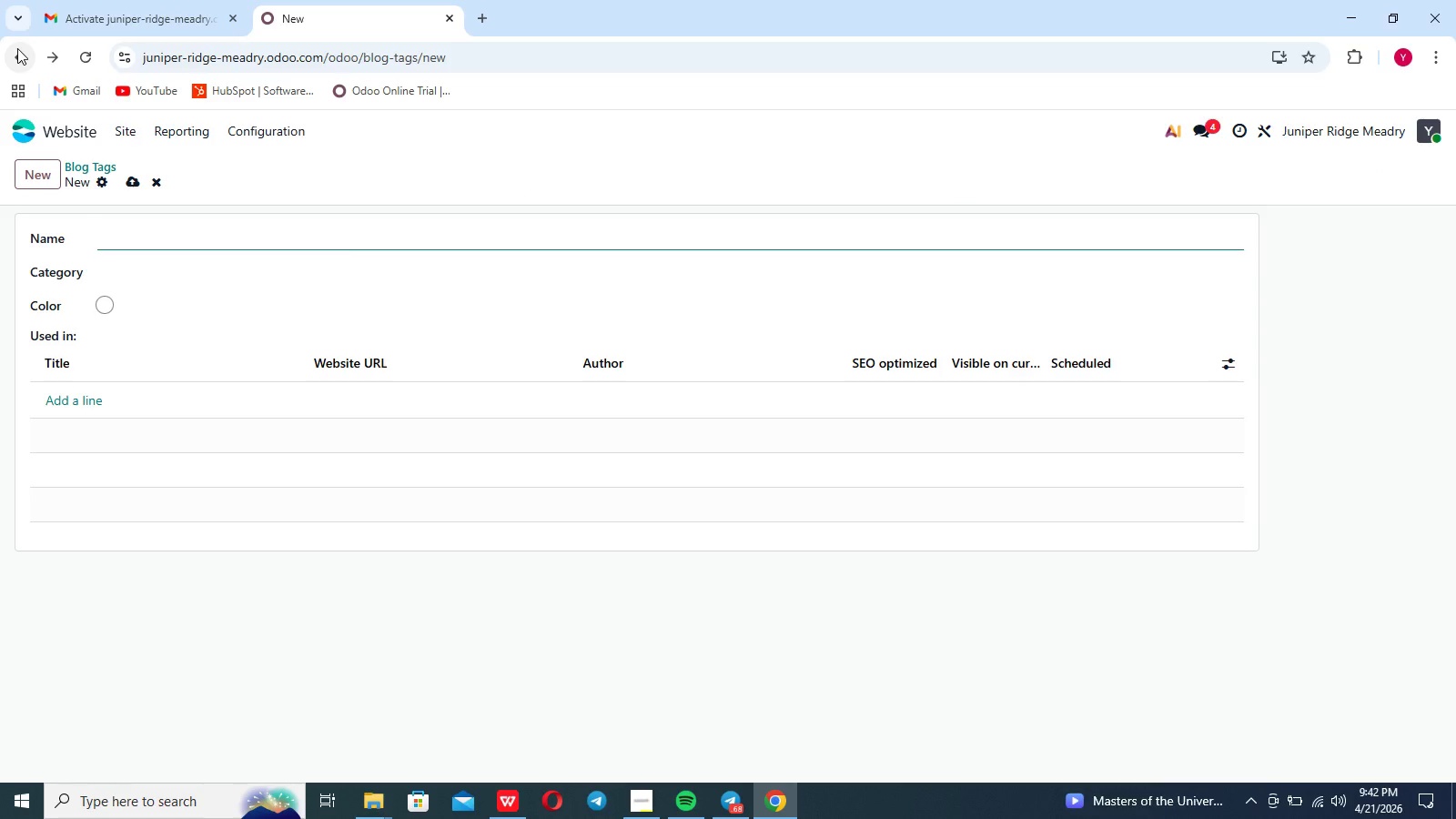 
left_click([17, 48])
 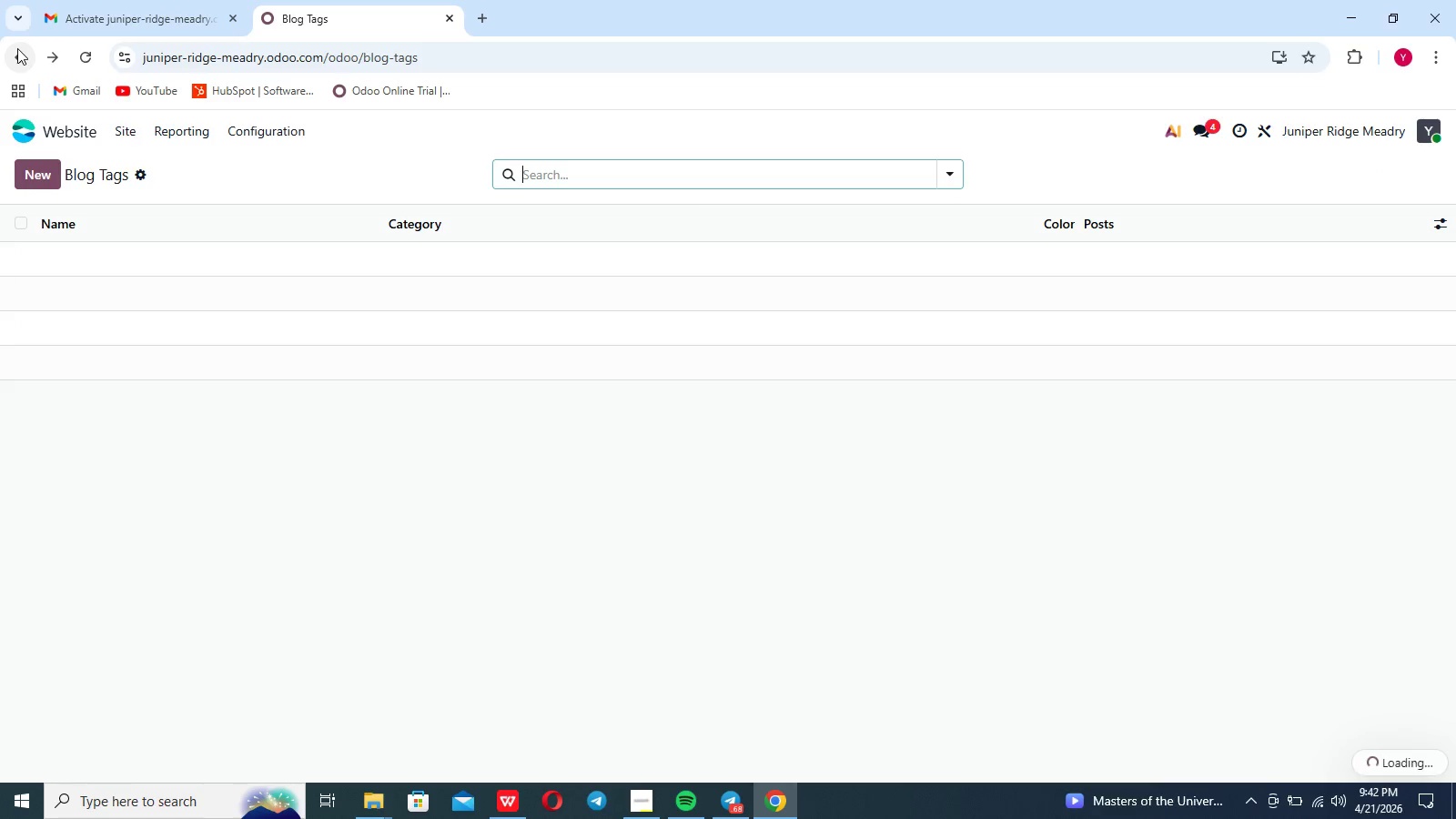 
left_click([17, 48])
 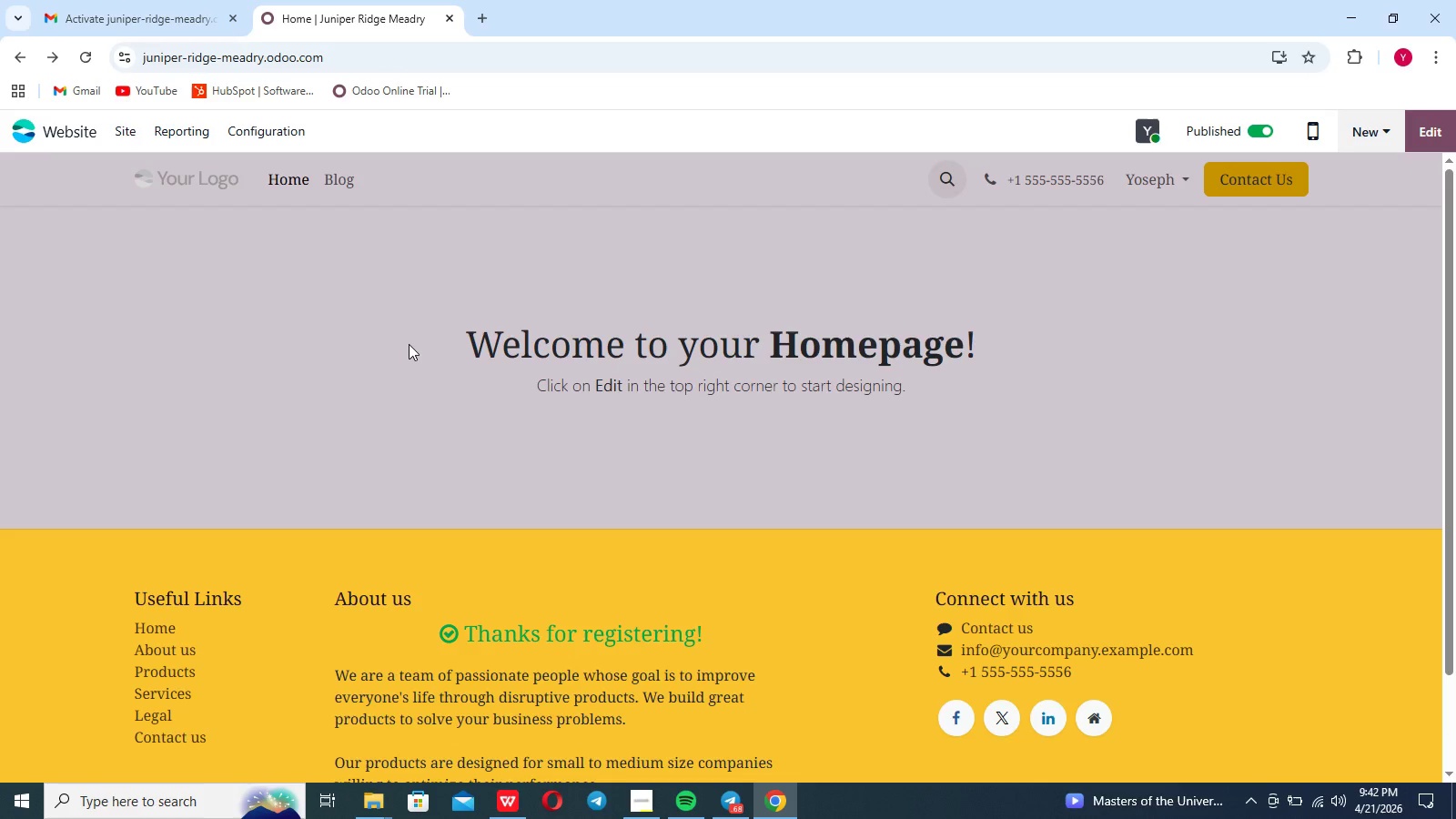 
scroll: coordinate [489, 409], scroll_direction: up, amount: 9.0
 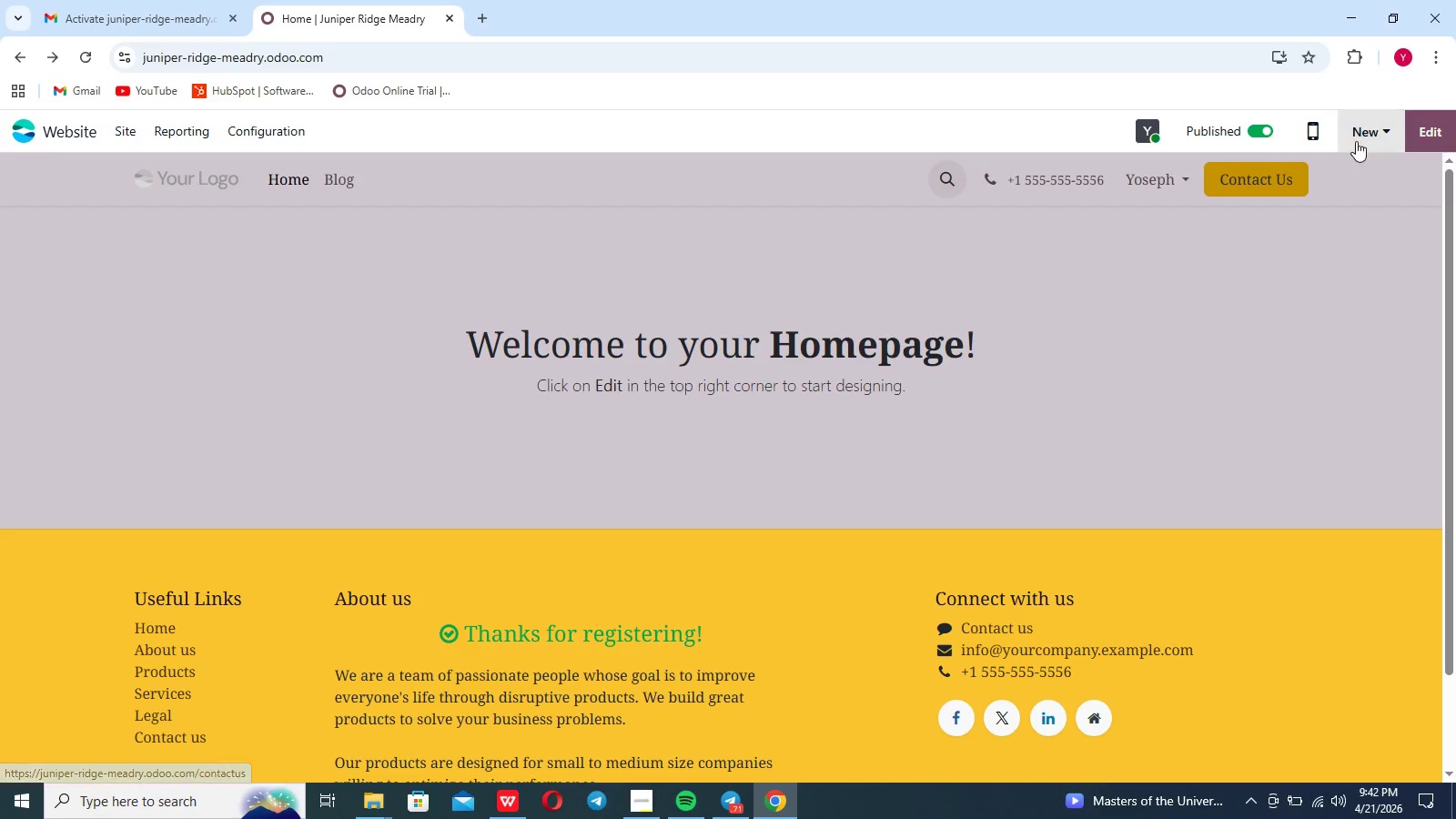 
left_click([1361, 137])
 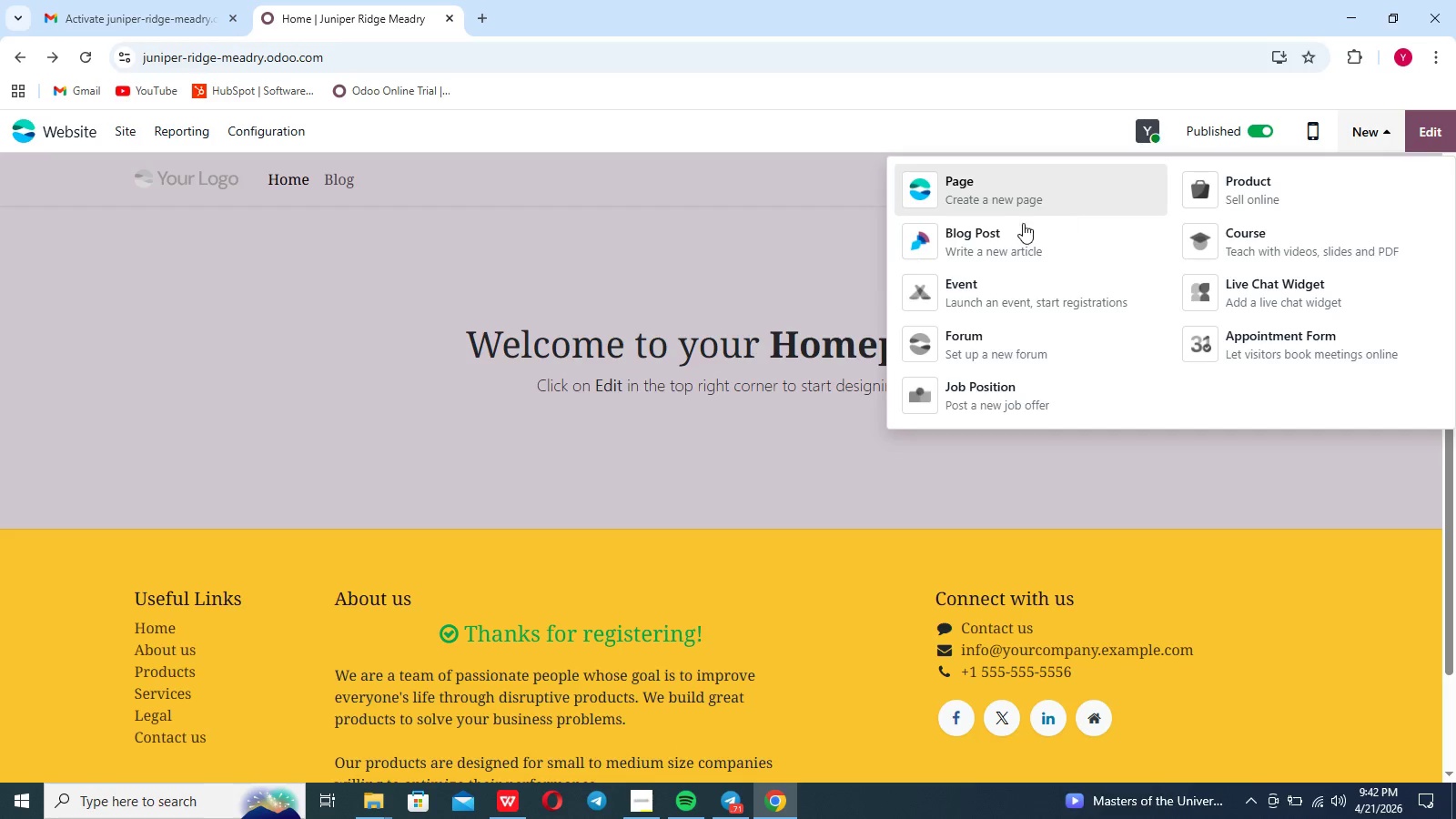 
left_click([763, 254])
 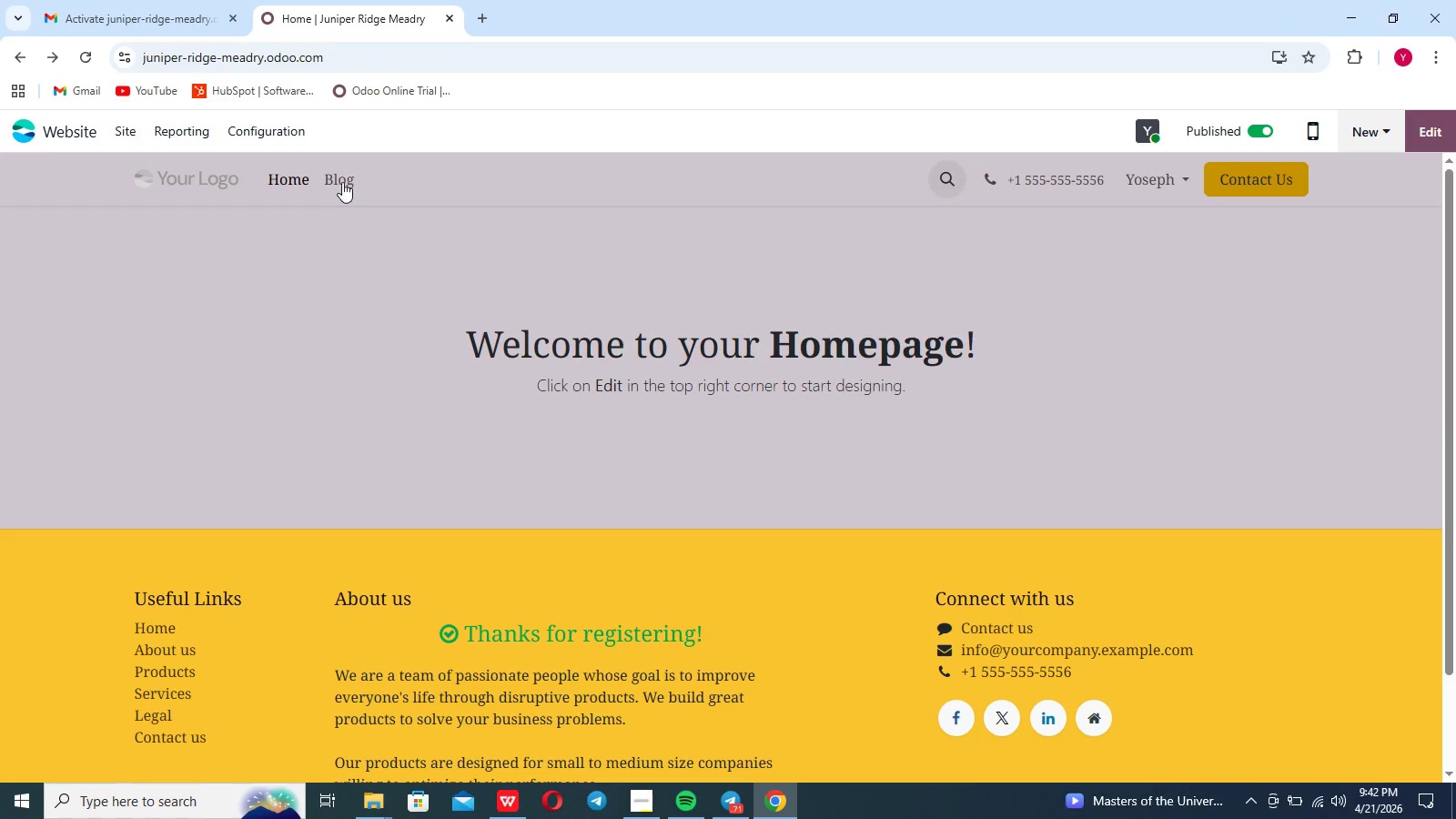 
left_click([342, 181])
 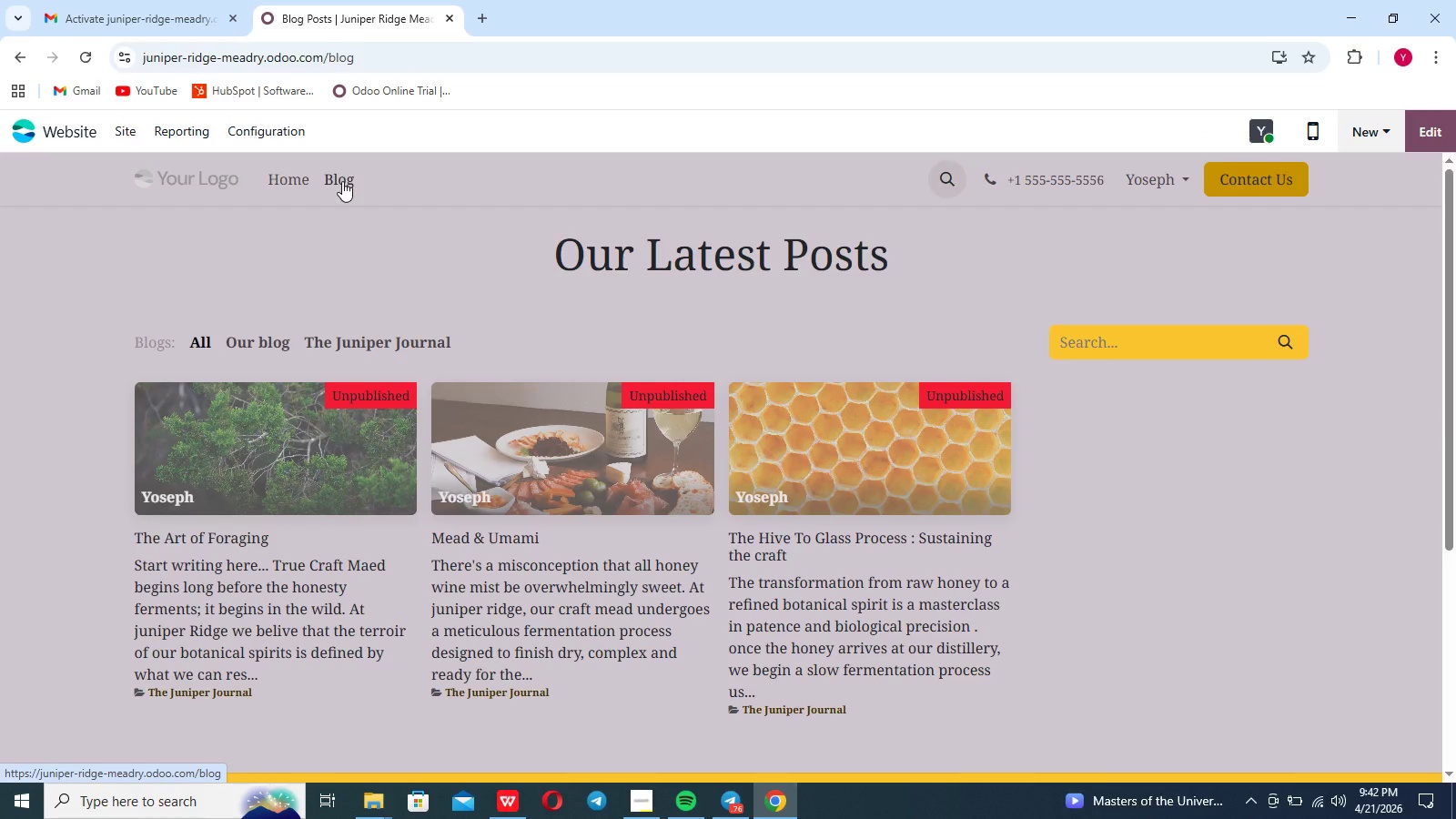 
wait(9.5)
 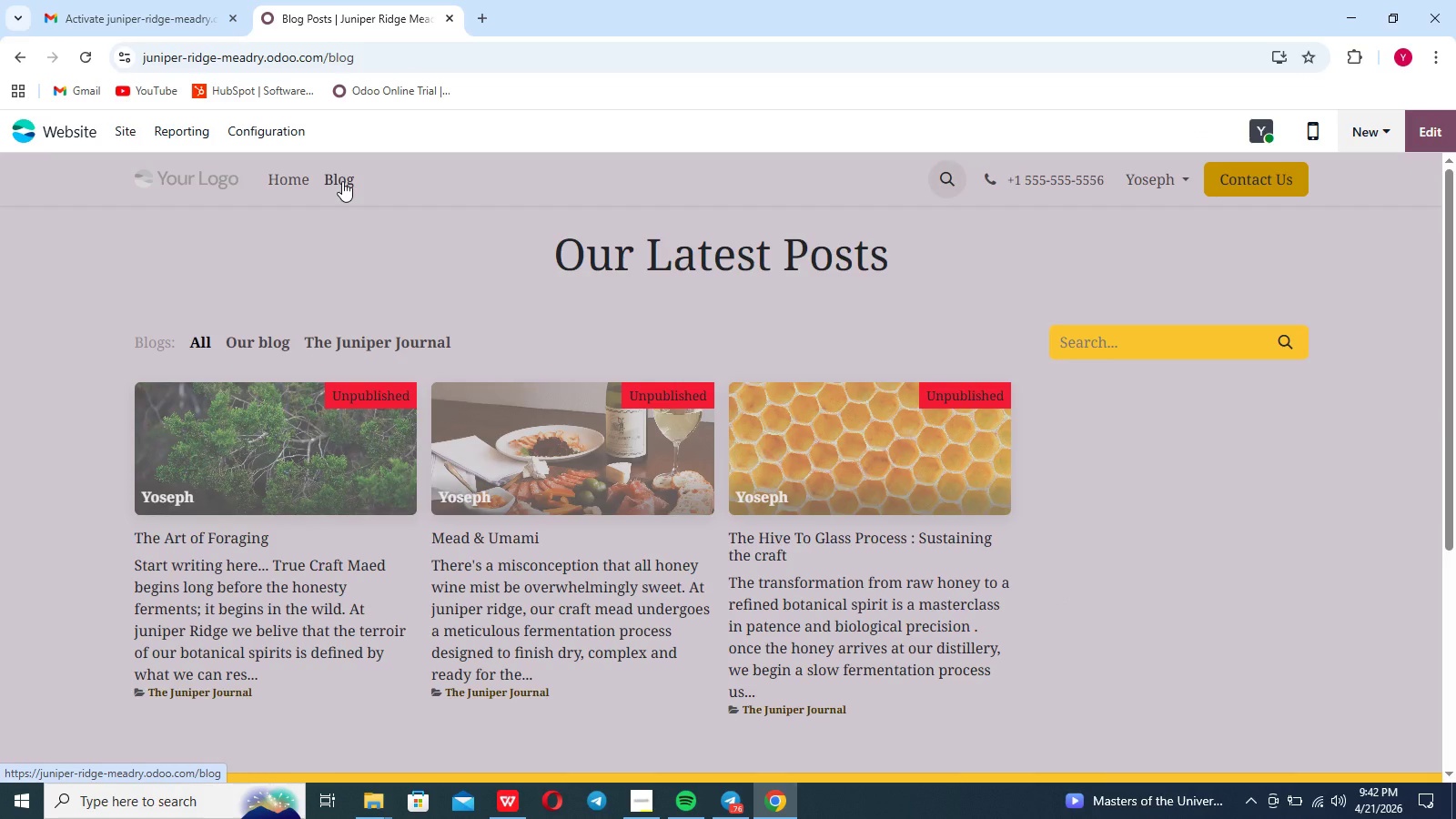 
left_click([318, 425])
 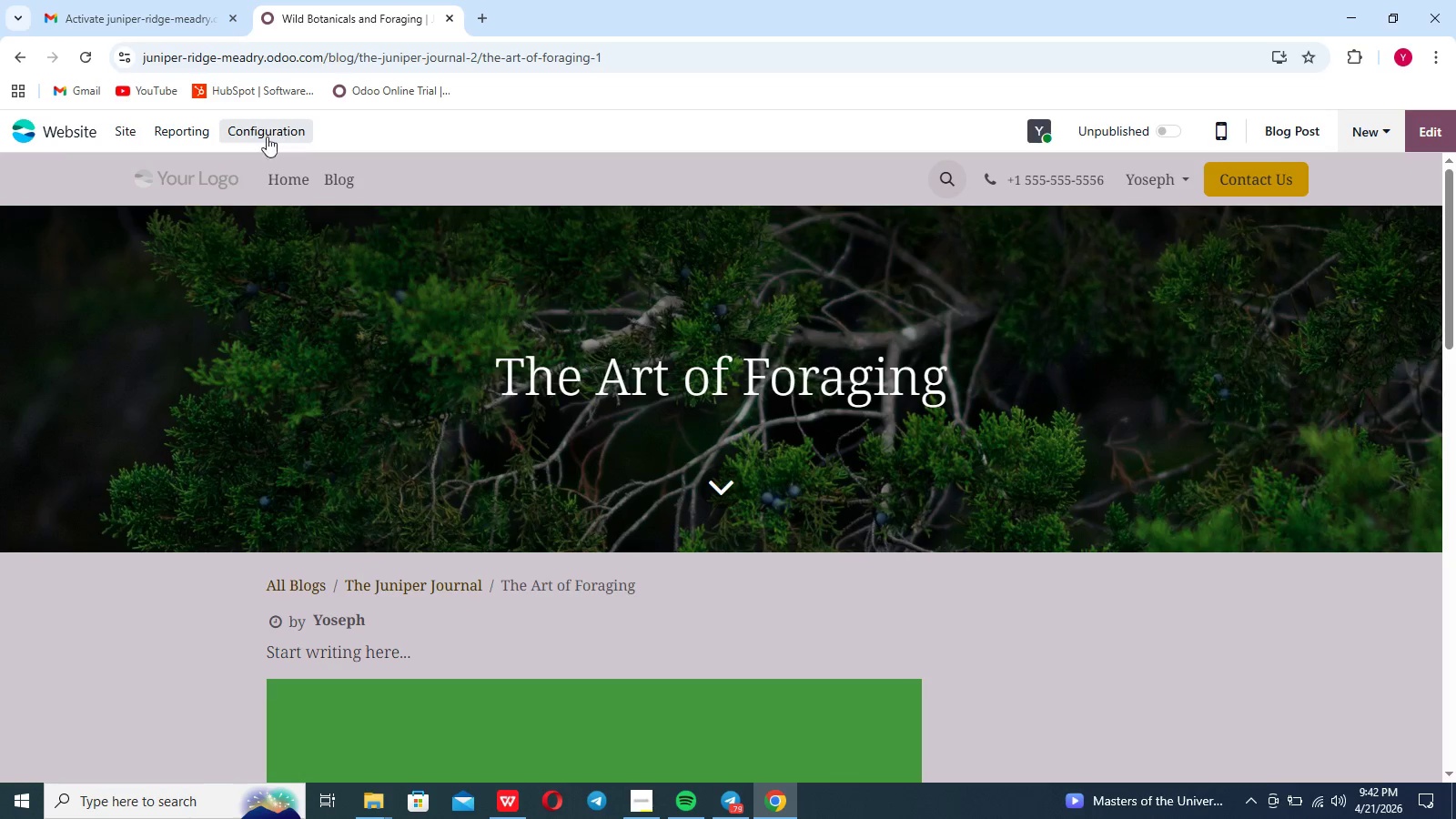 
wait(5.56)
 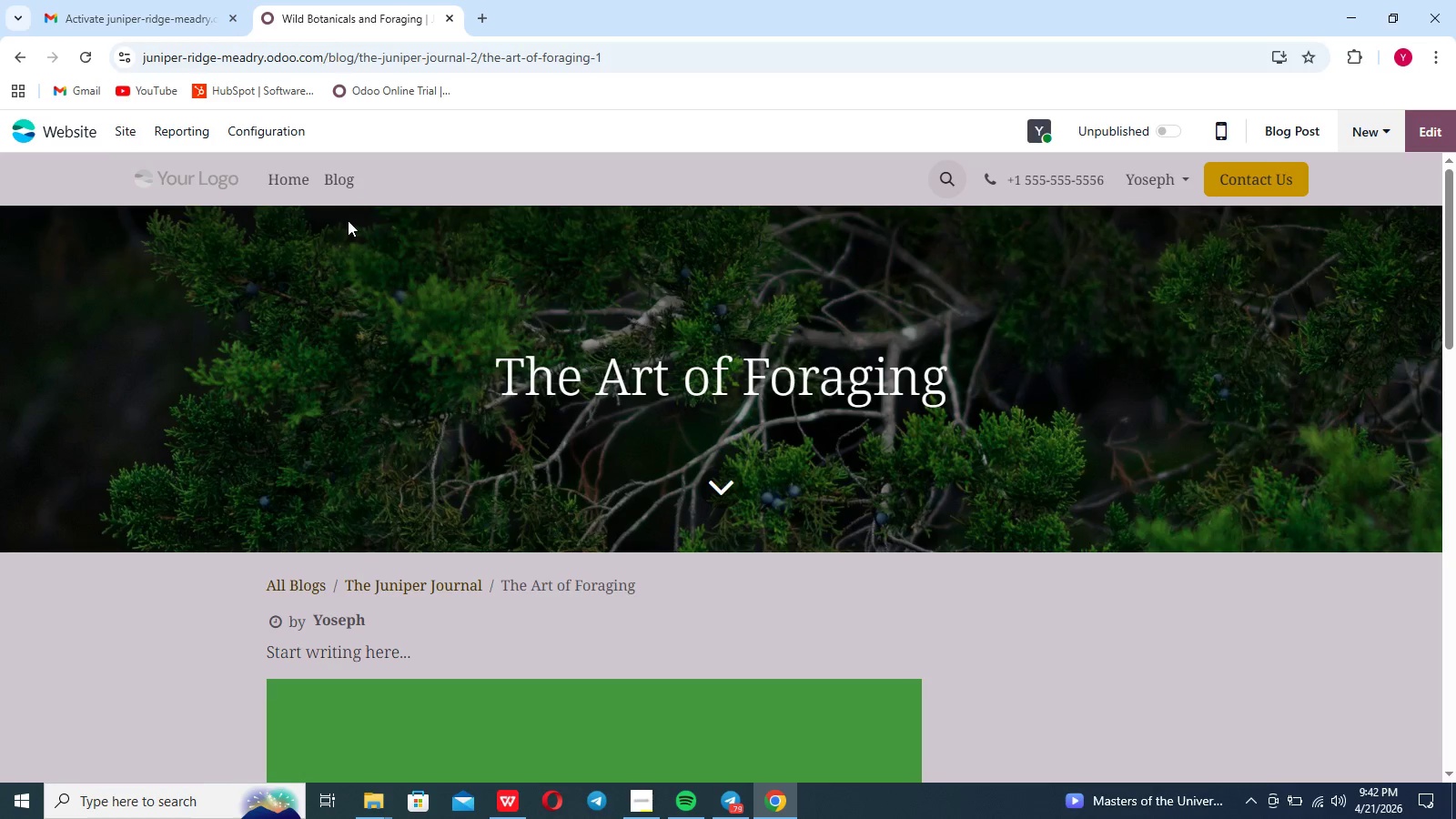 
left_click([287, 140])
 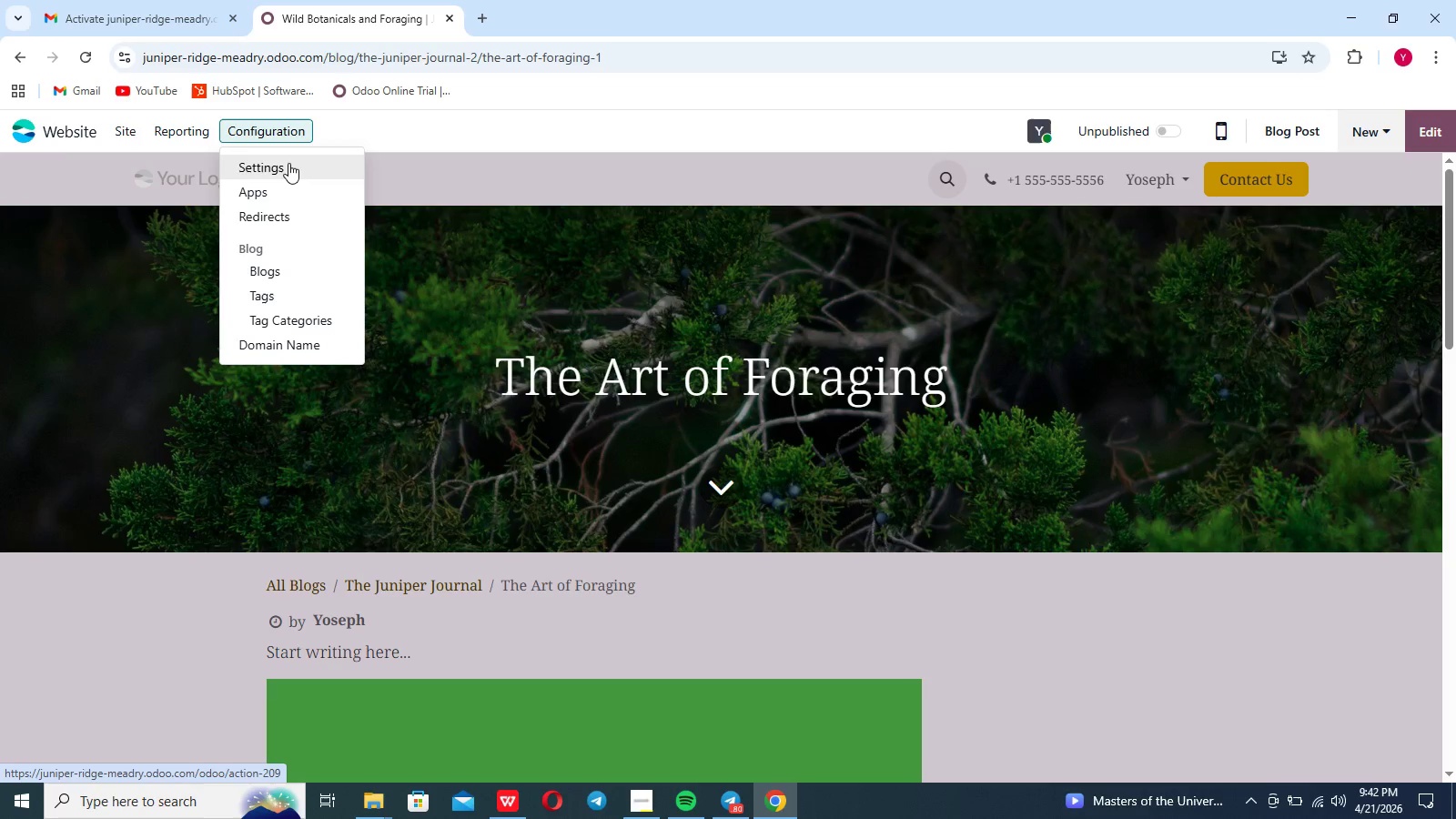 
left_click([288, 163])
 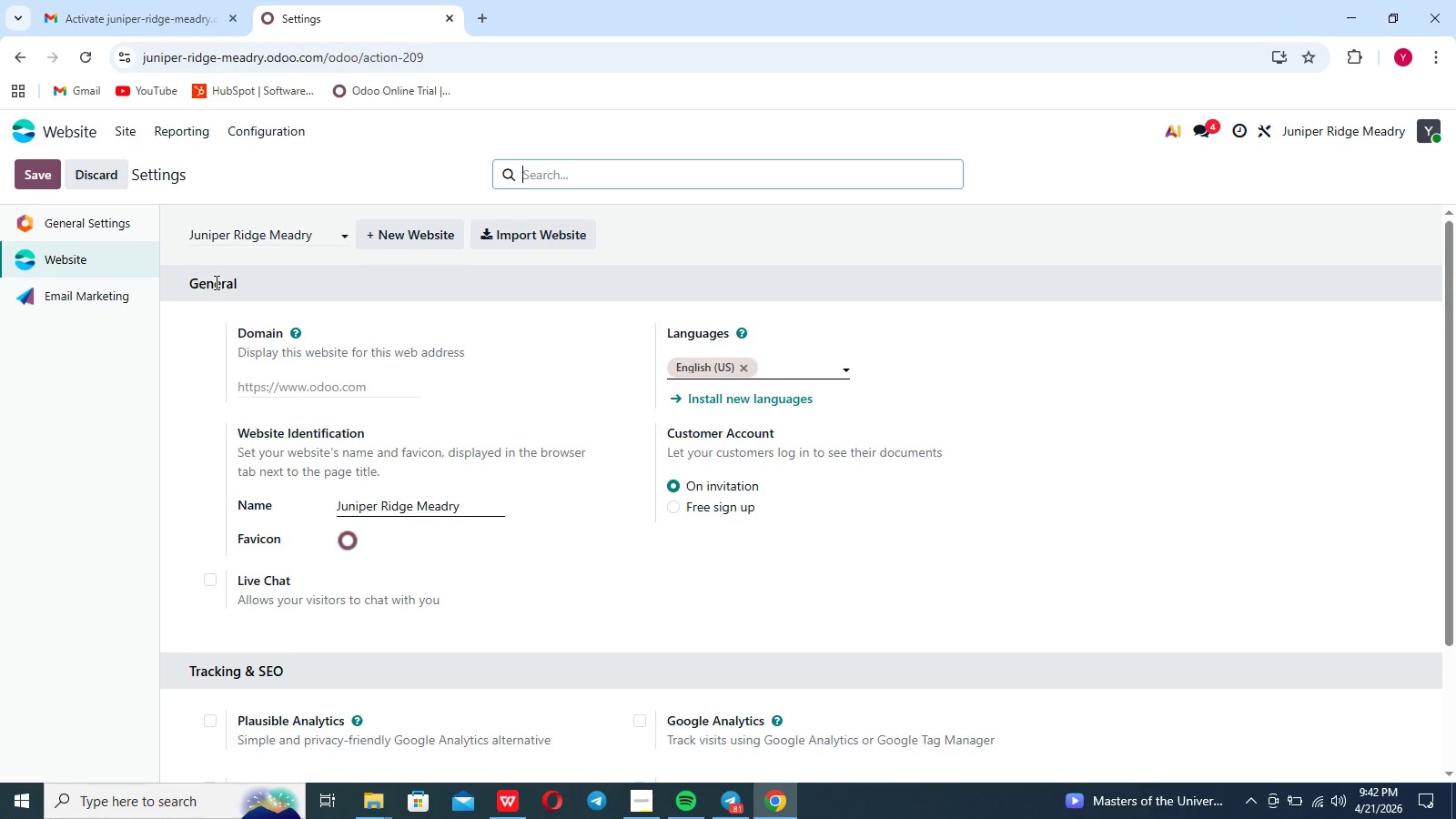 
scroll: coordinate [218, 384], scroll_direction: down, amount: 32.0
 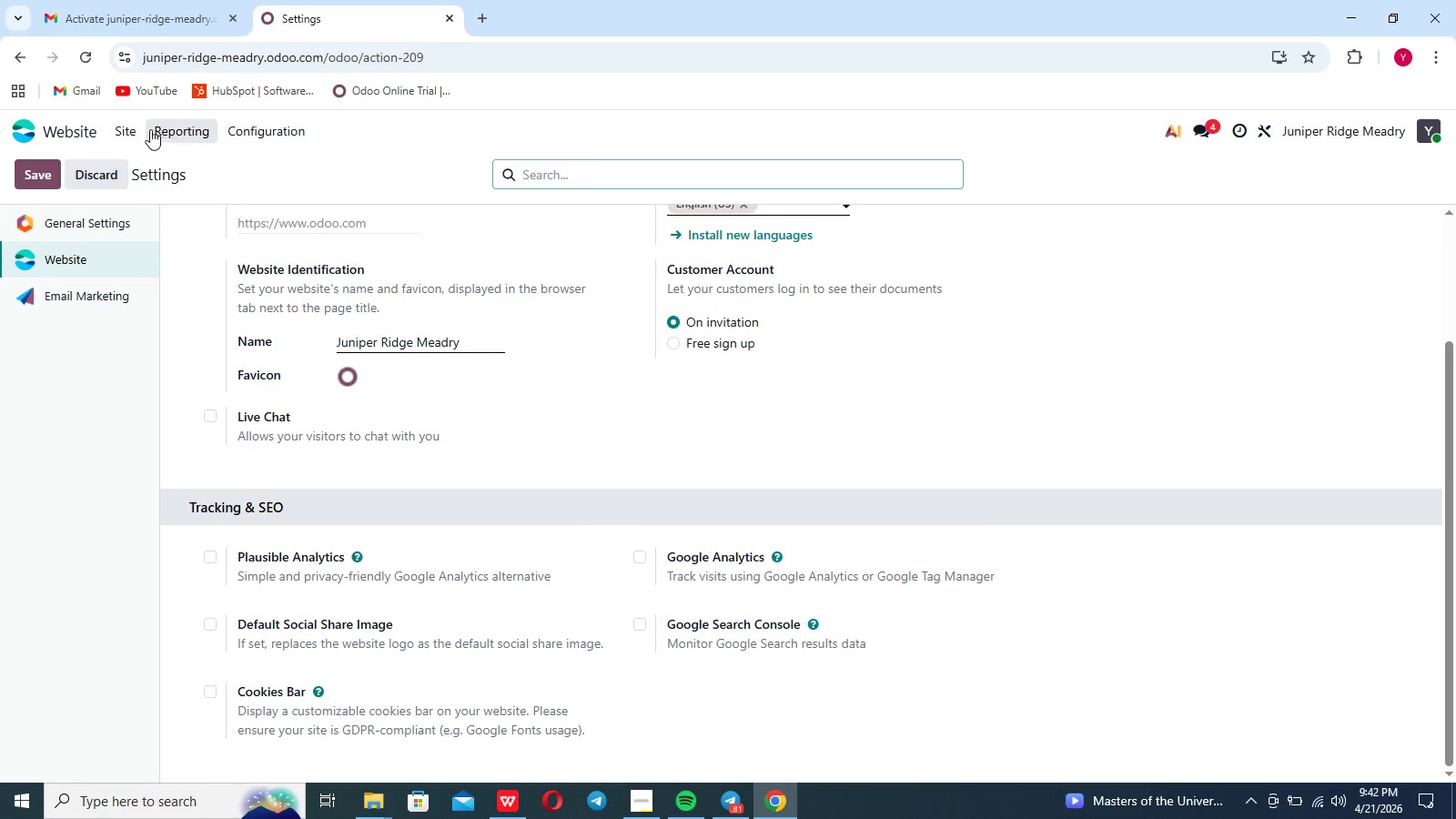 
left_click([130, 127])
 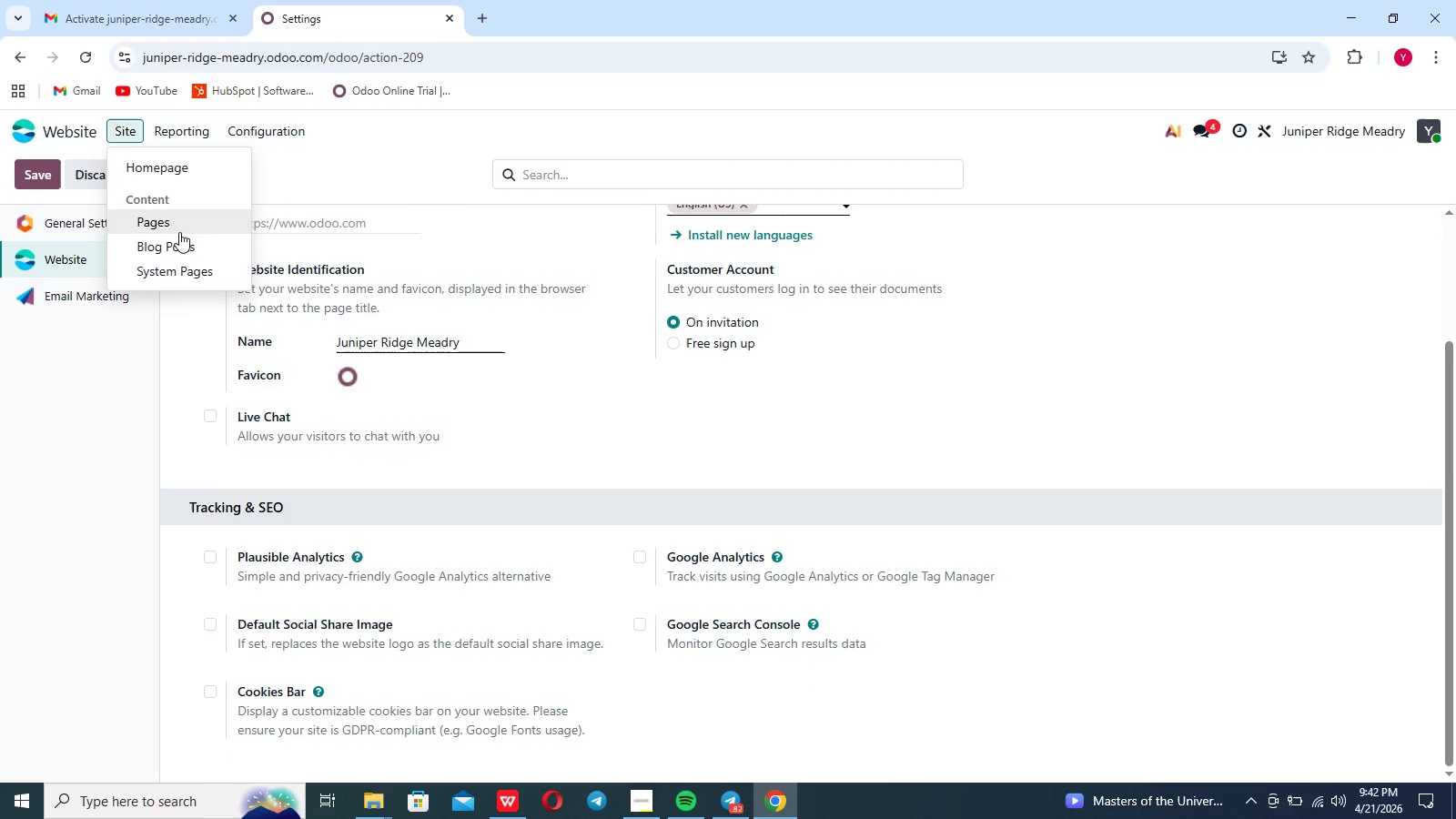 
left_click([184, 253])
 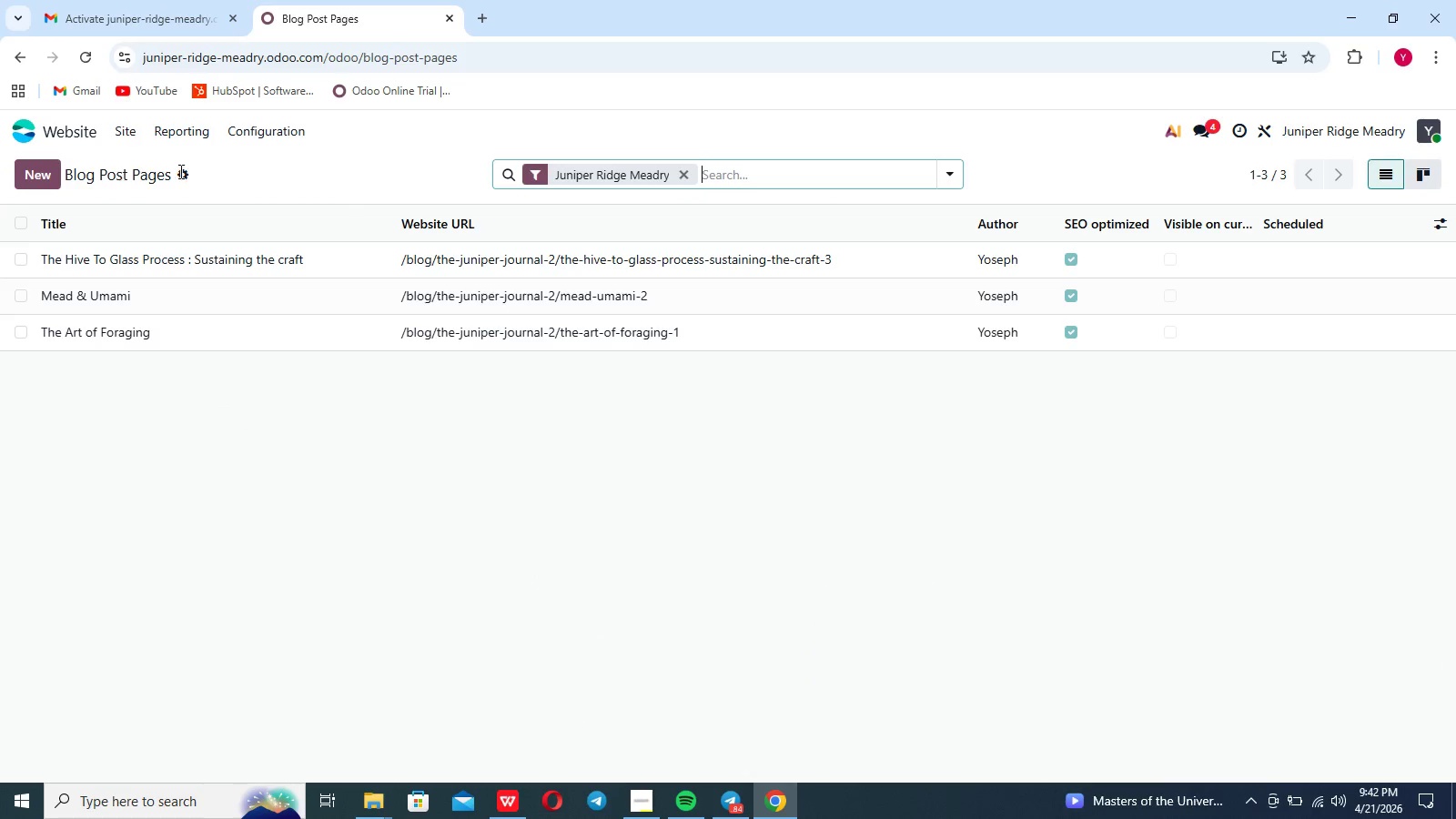 
left_click([268, 131])
 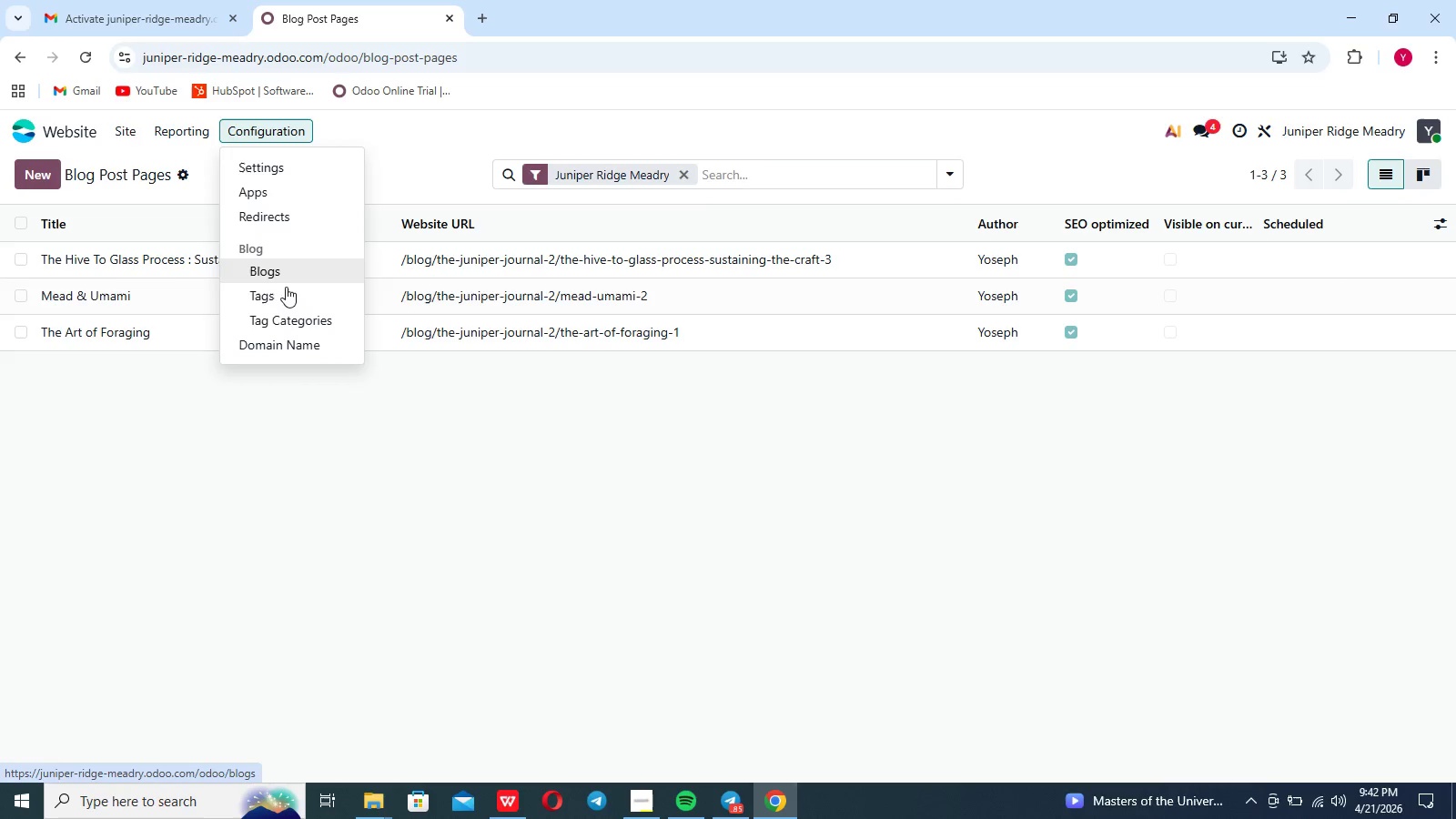 
left_click([287, 298])
 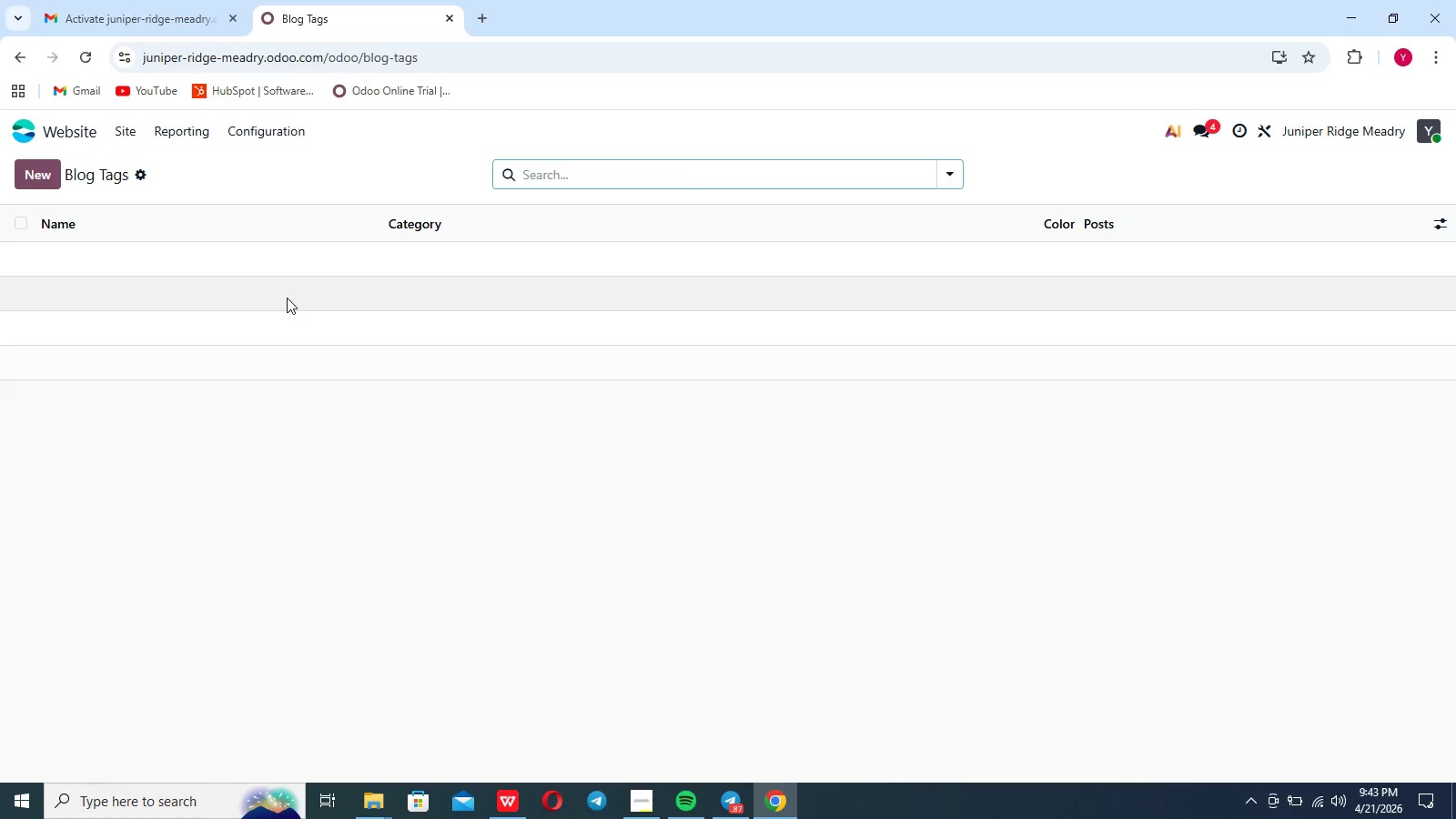 
wait(17.58)
 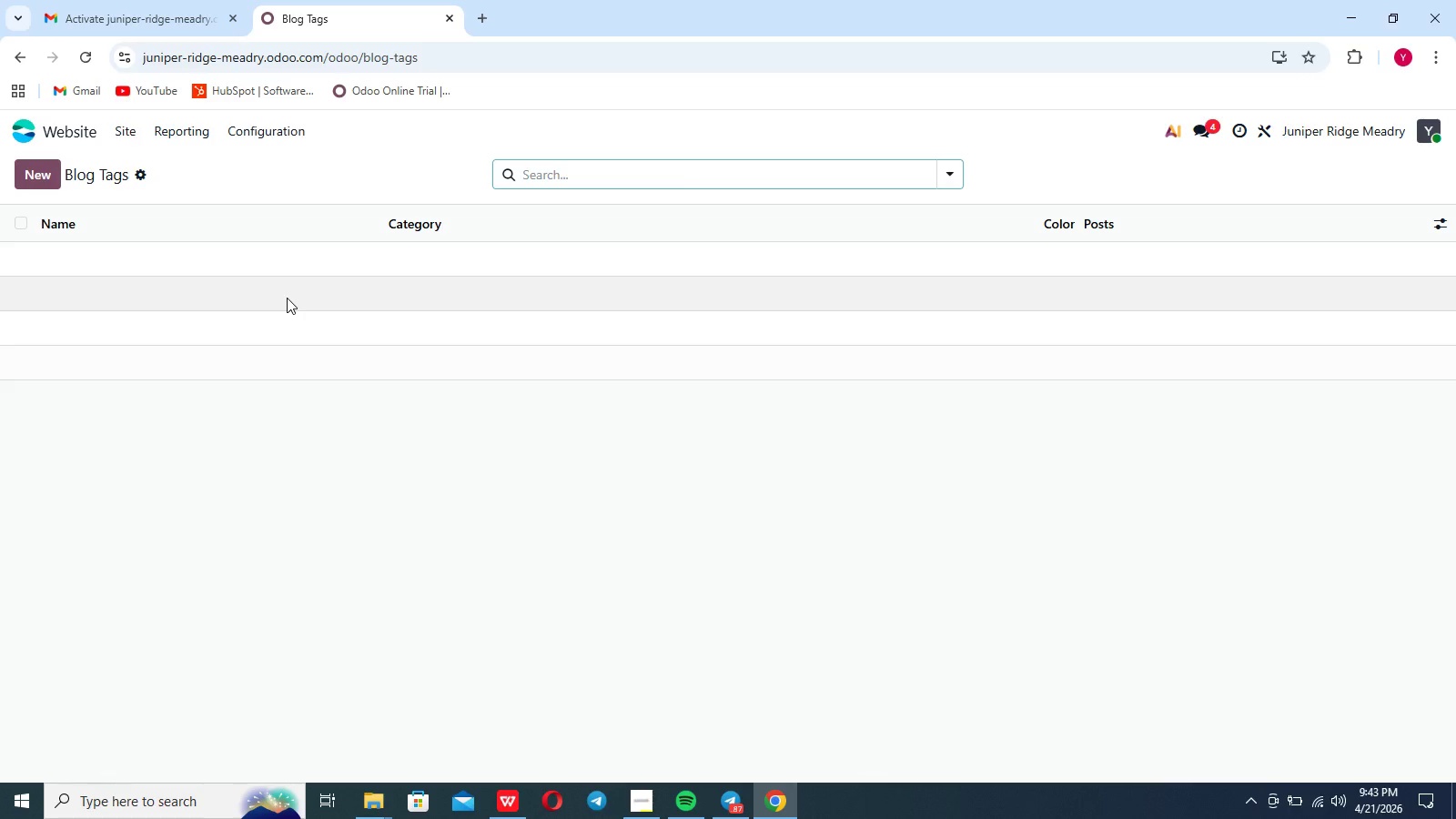 
left_click([46, 178])
 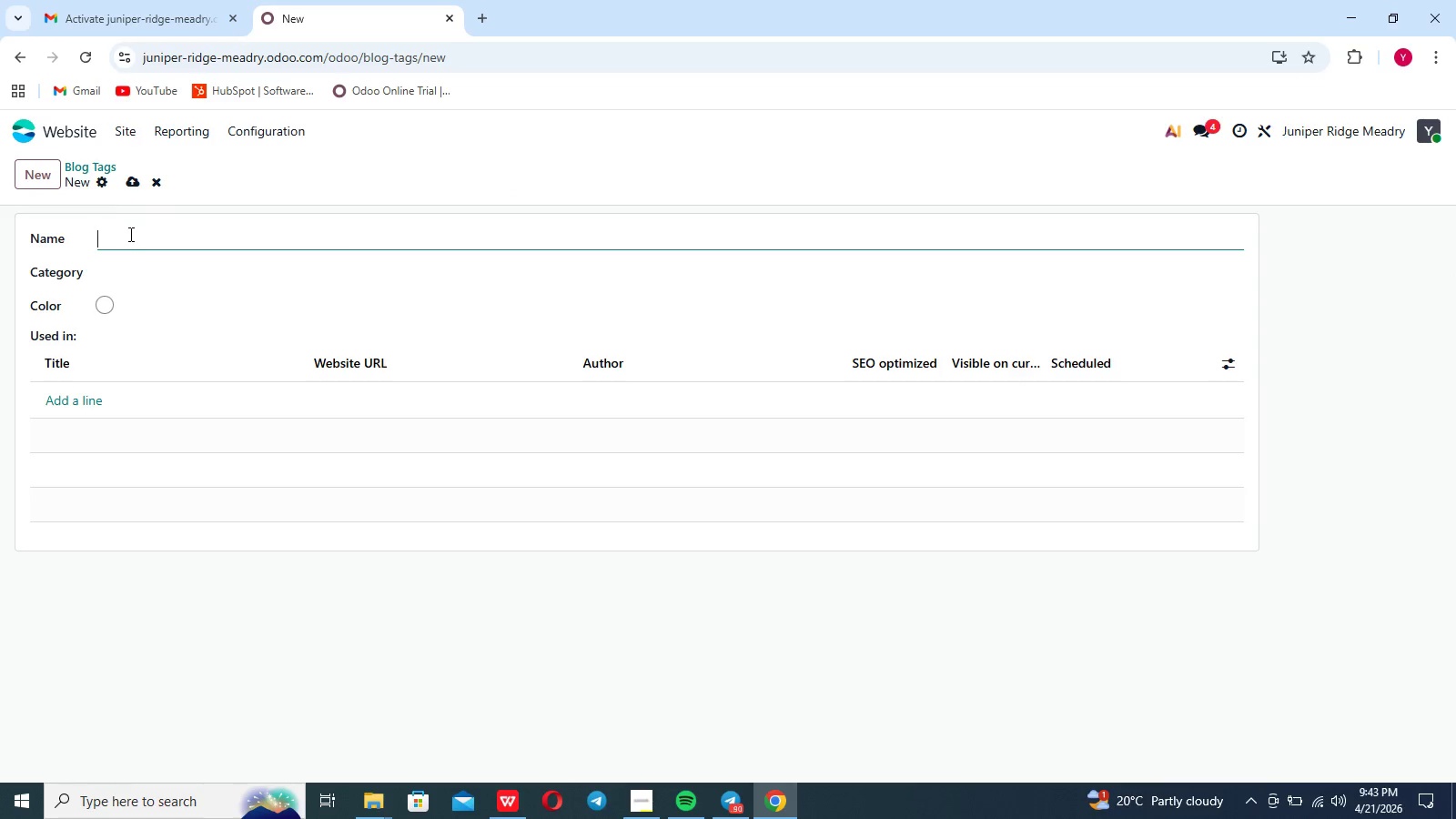 
left_click([130, 242])
 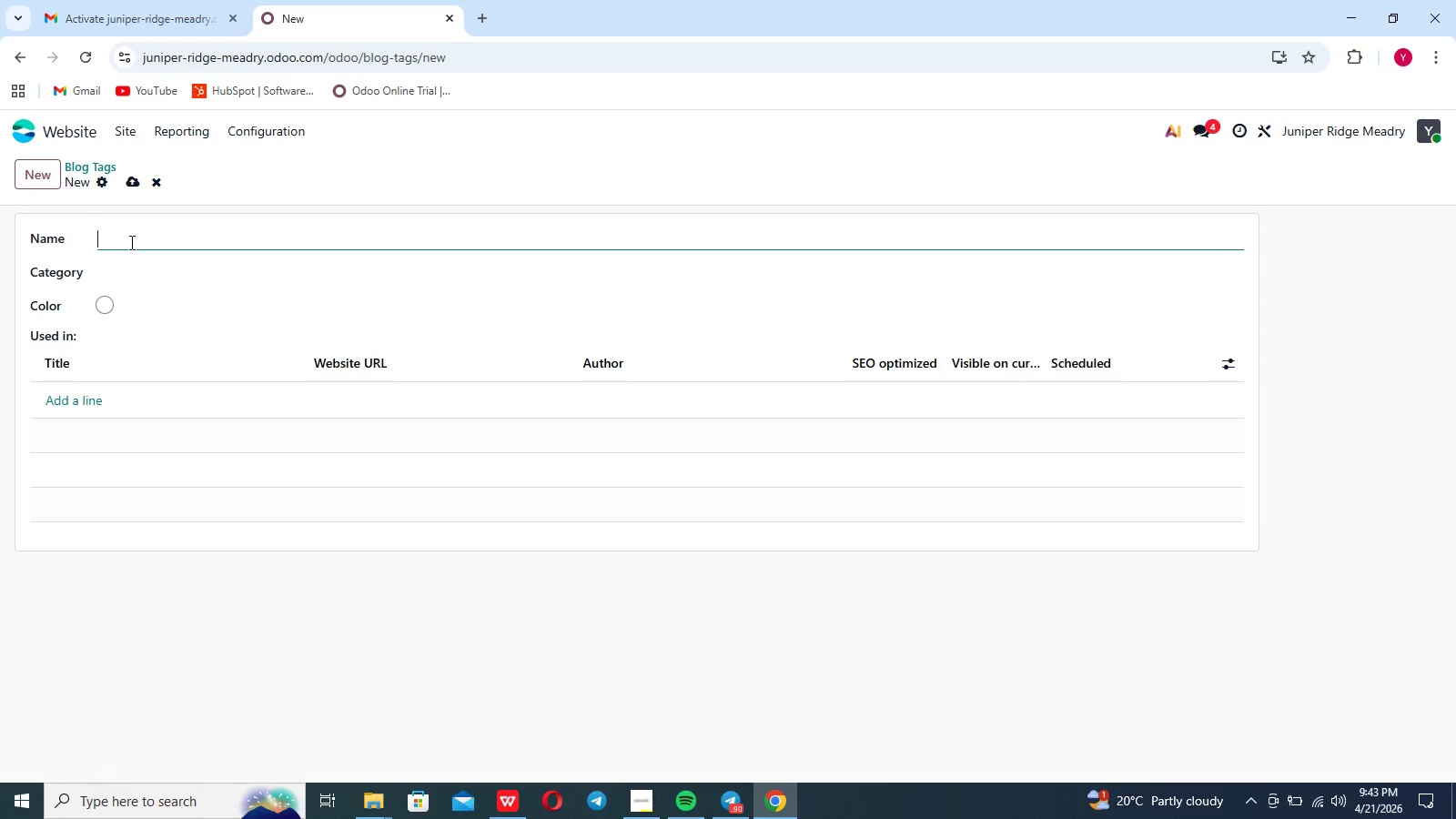 
wait(5.03)
 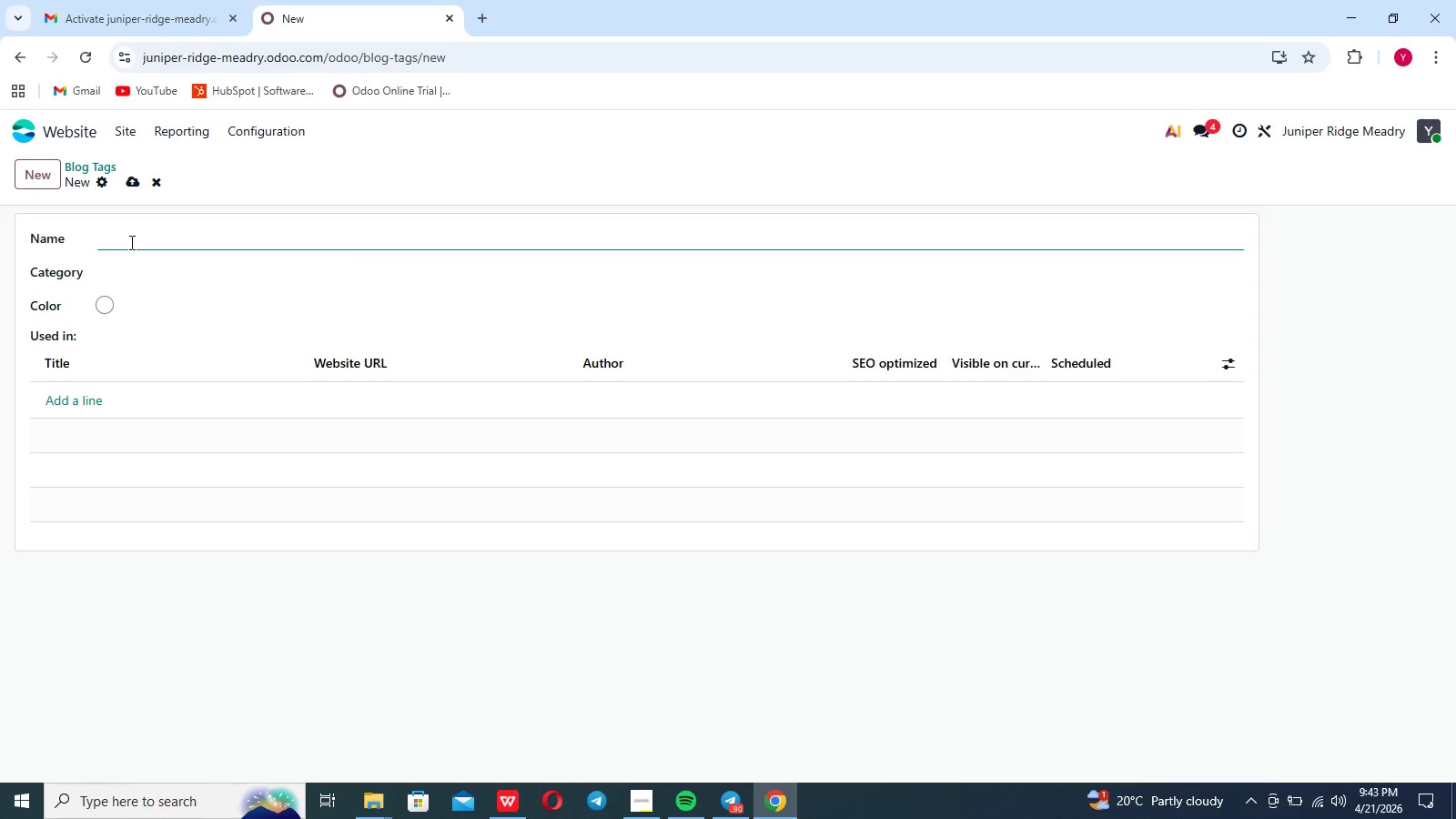 
type(ha)
key(Backspace)
key(Backspace)
 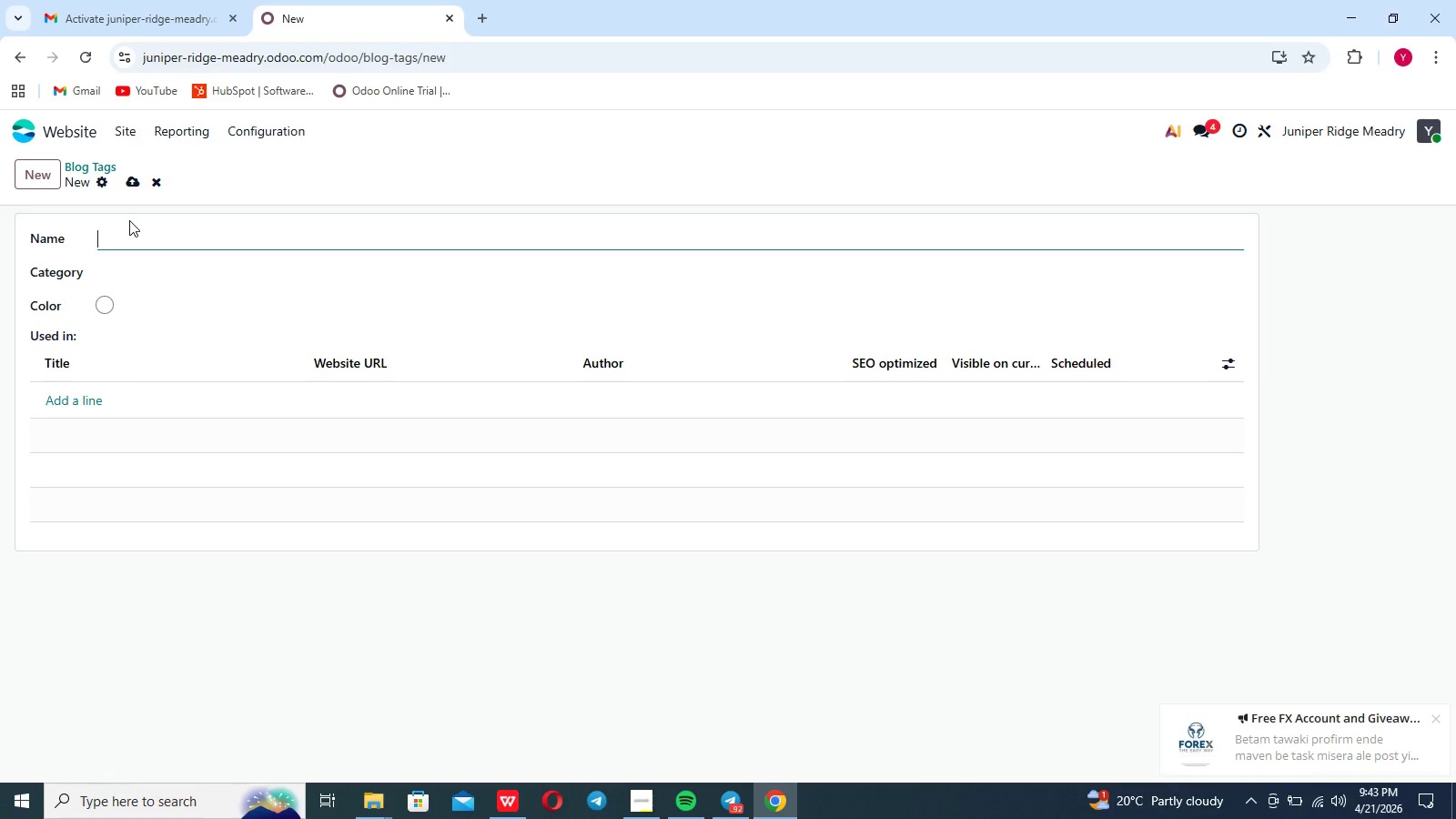 
wait(19.73)
 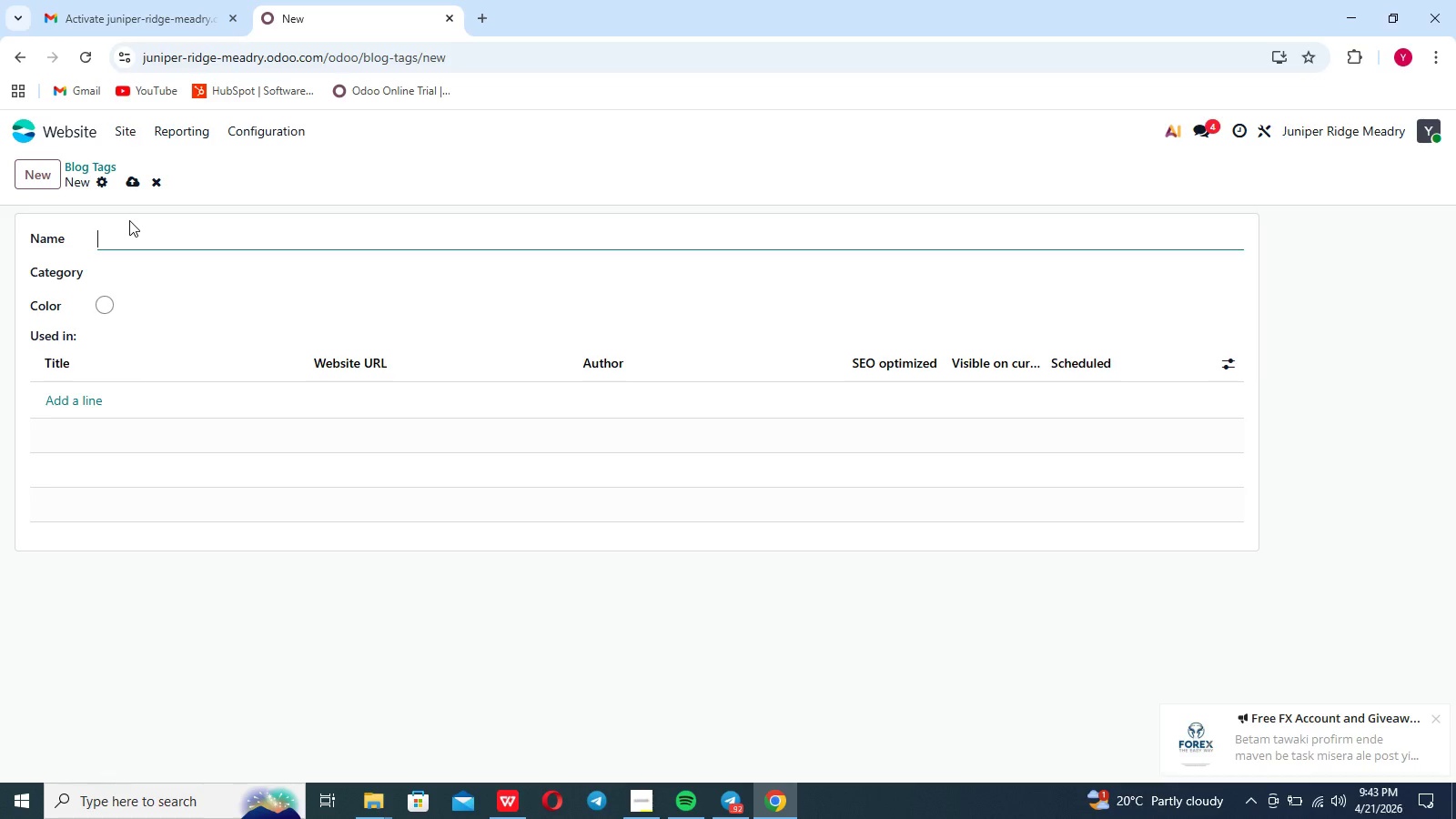 
left_click([19, 54])
 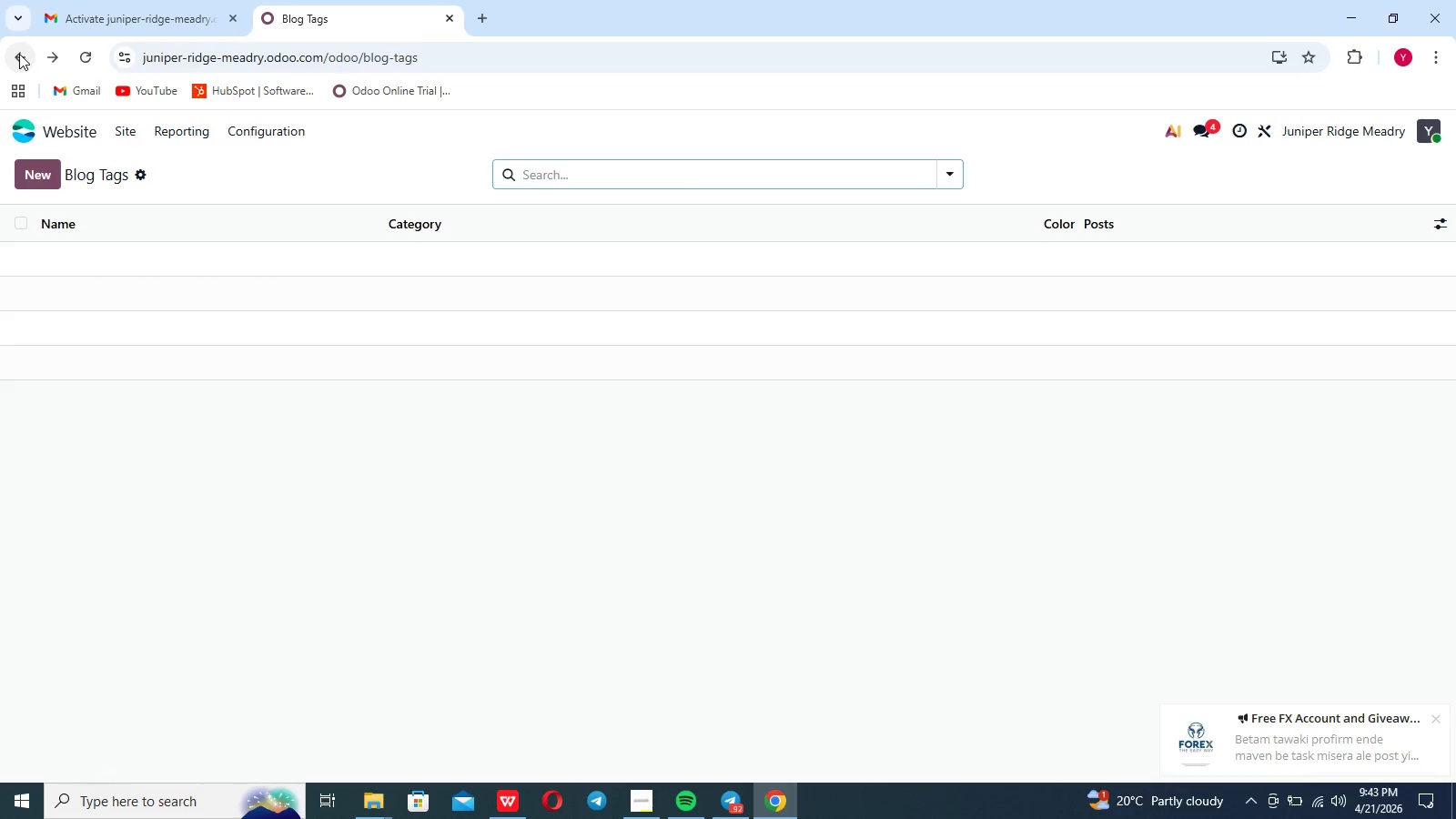 
left_click([19, 54])
 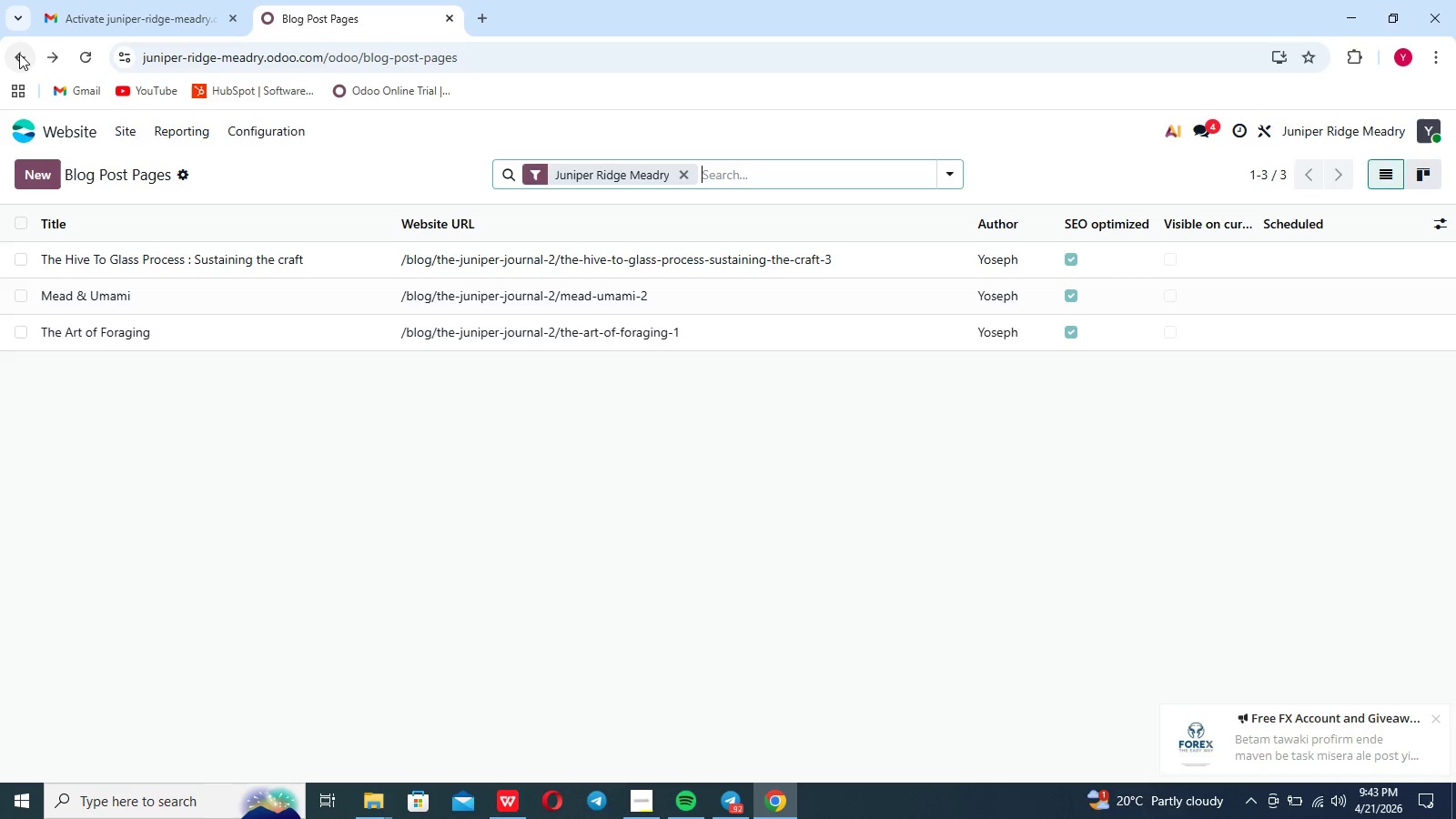 
left_click([19, 54])
 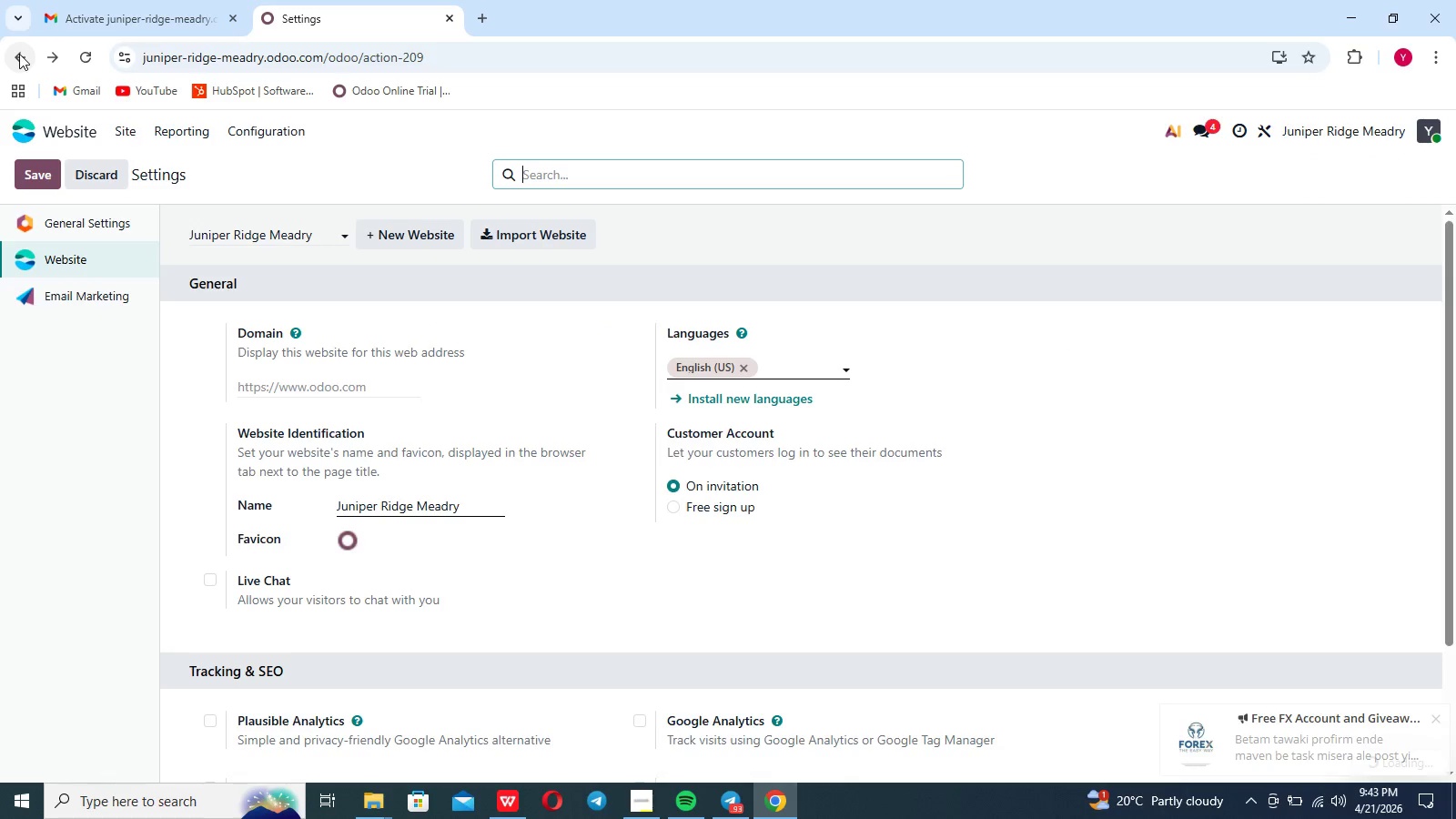 
left_click([19, 54])
 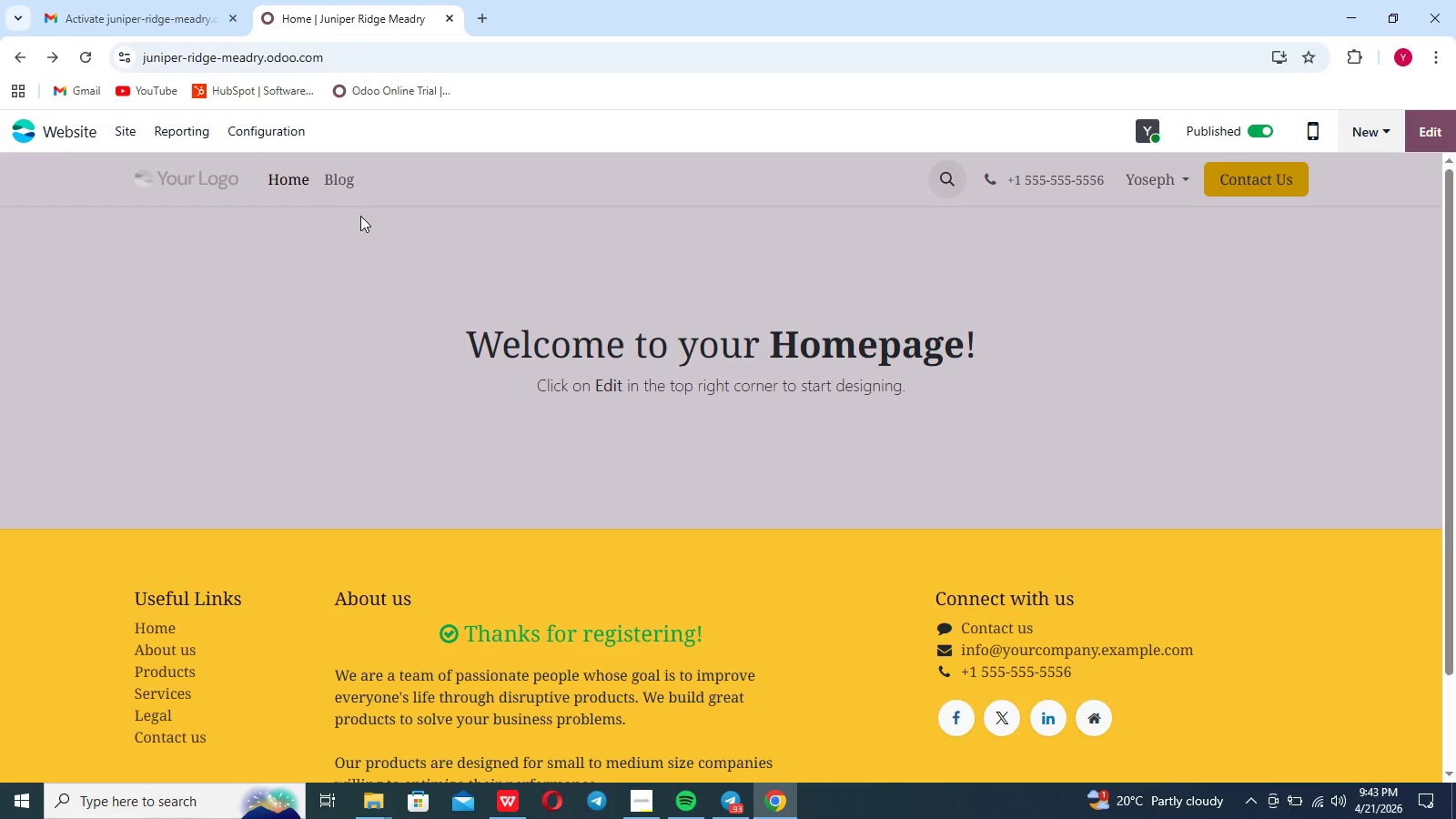 
left_click([349, 173])
 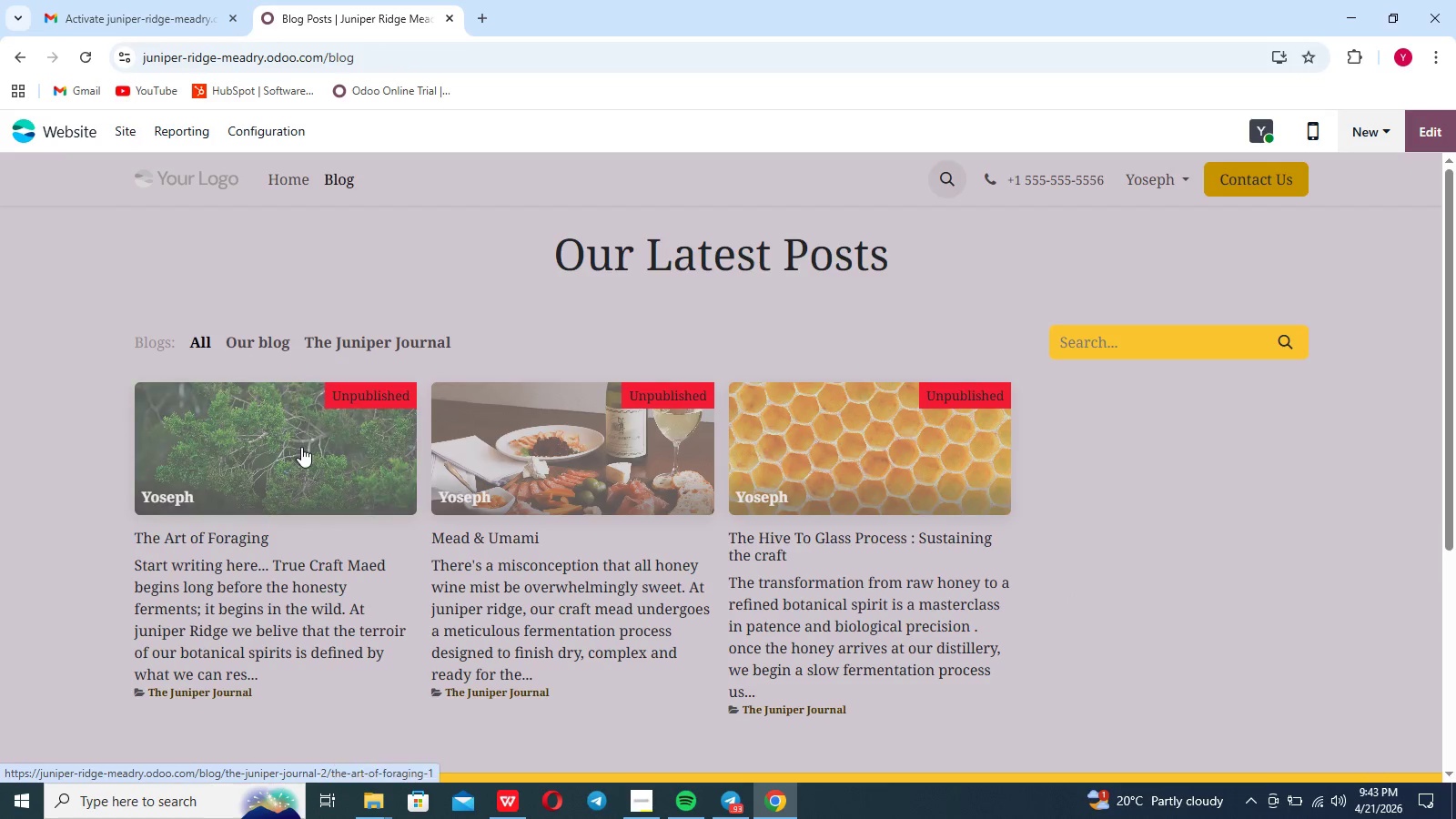 
left_click([302, 500])
 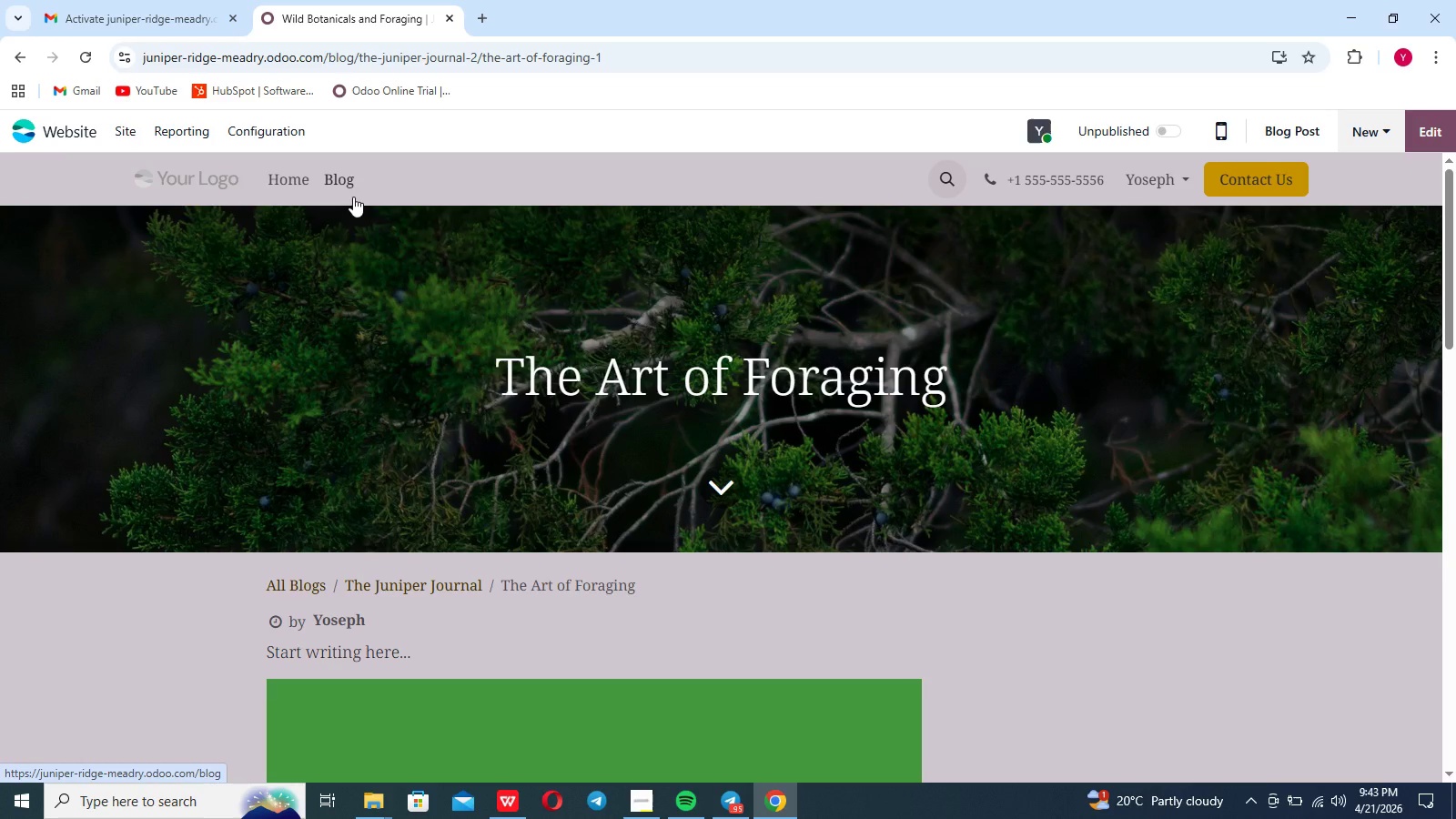 
wait(11.47)
 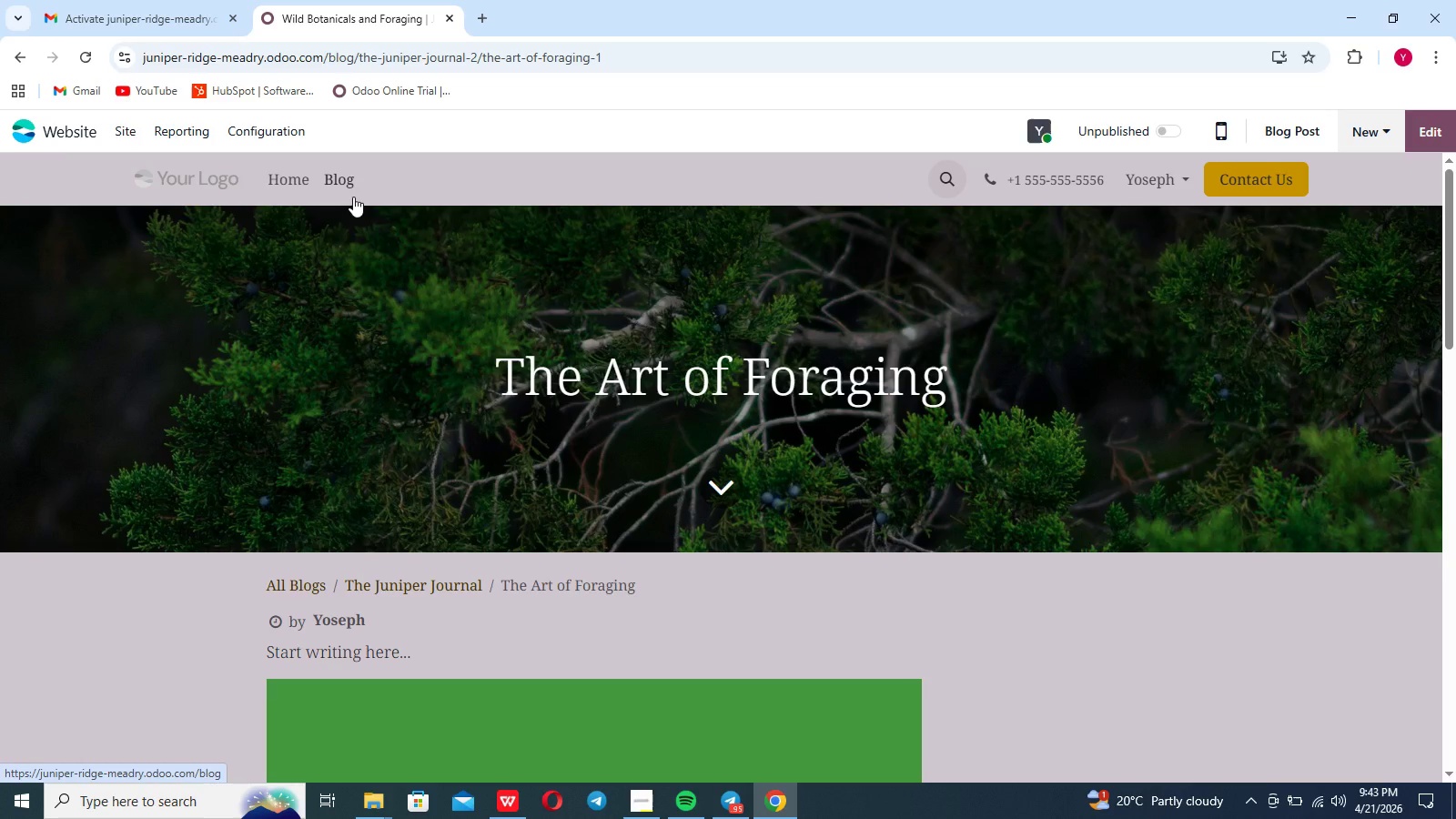 
scroll: coordinate [434, 332], scroll_direction: down, amount: 5.0
 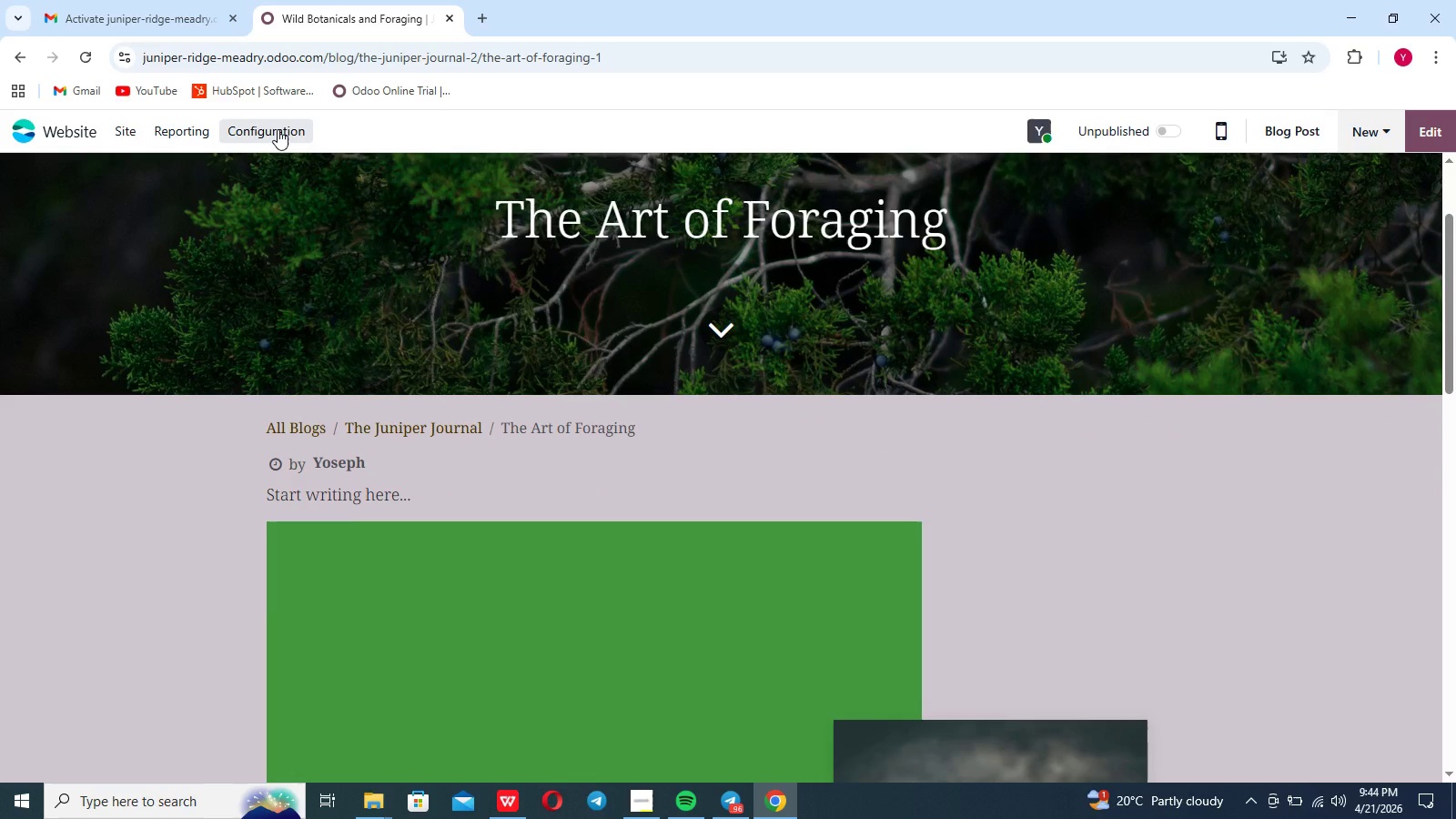 
left_click([278, 129])
 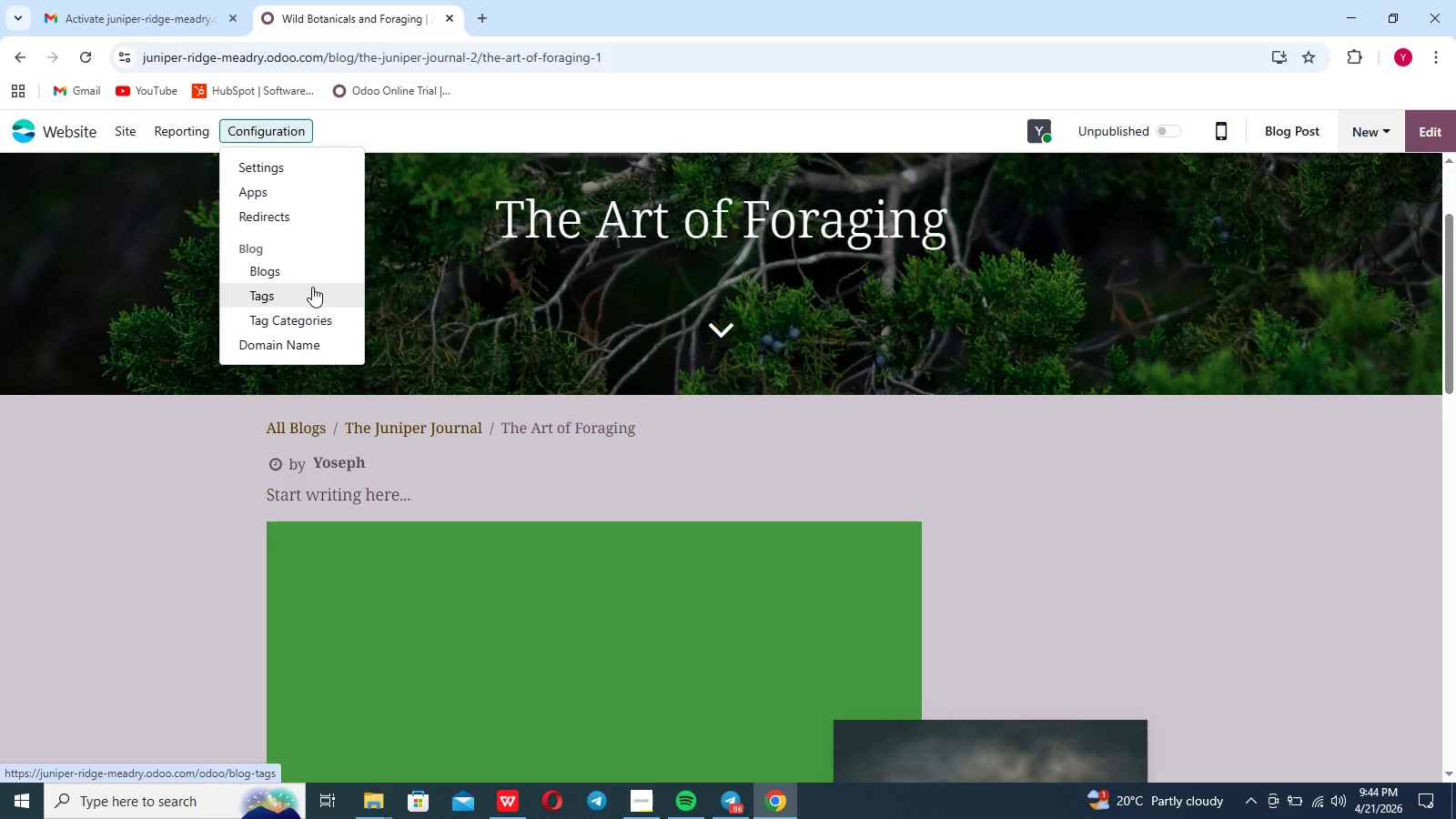 
left_click([312, 288])
 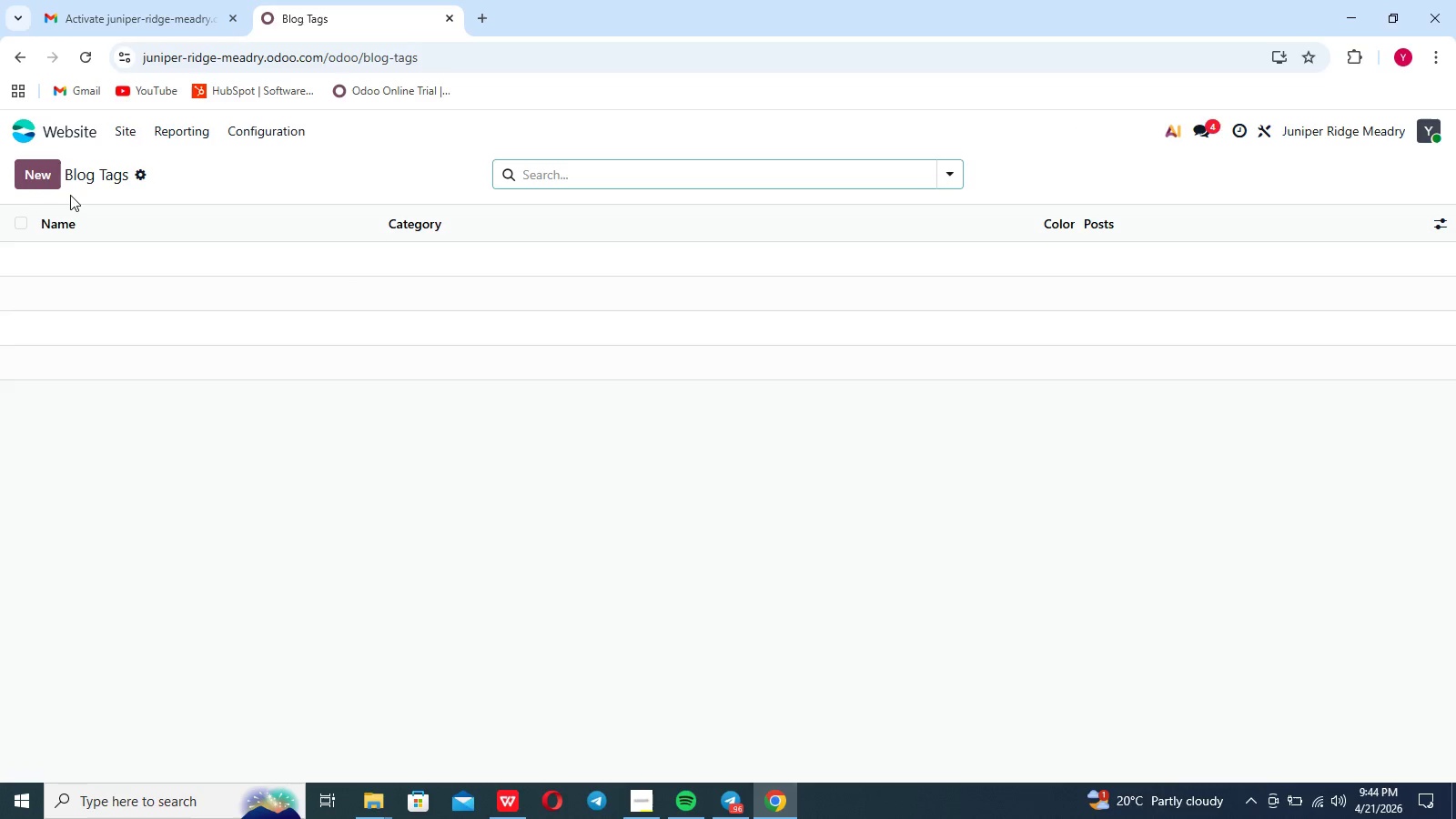 
left_click([35, 182])
 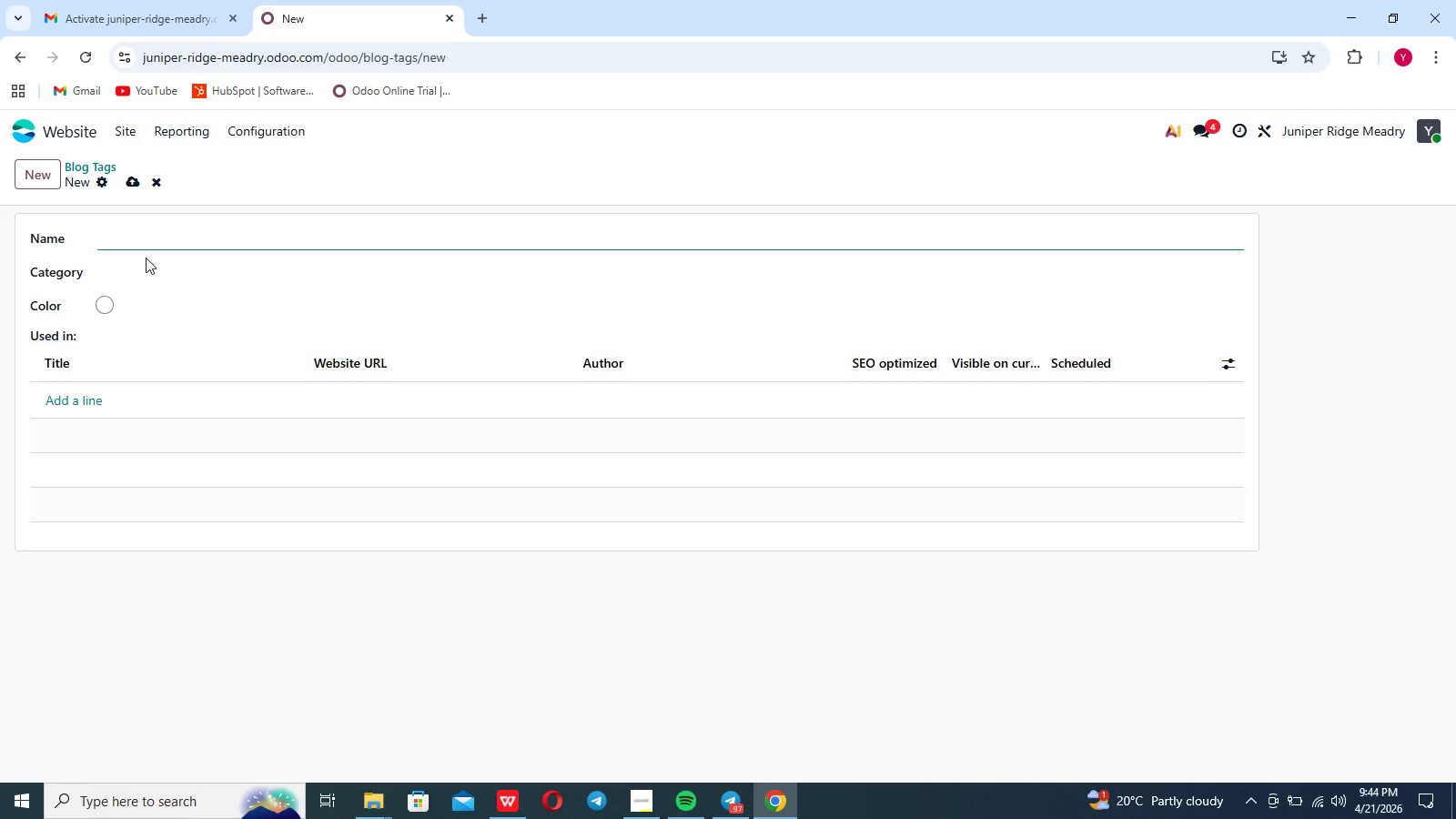 
key(Shift+Slash)
 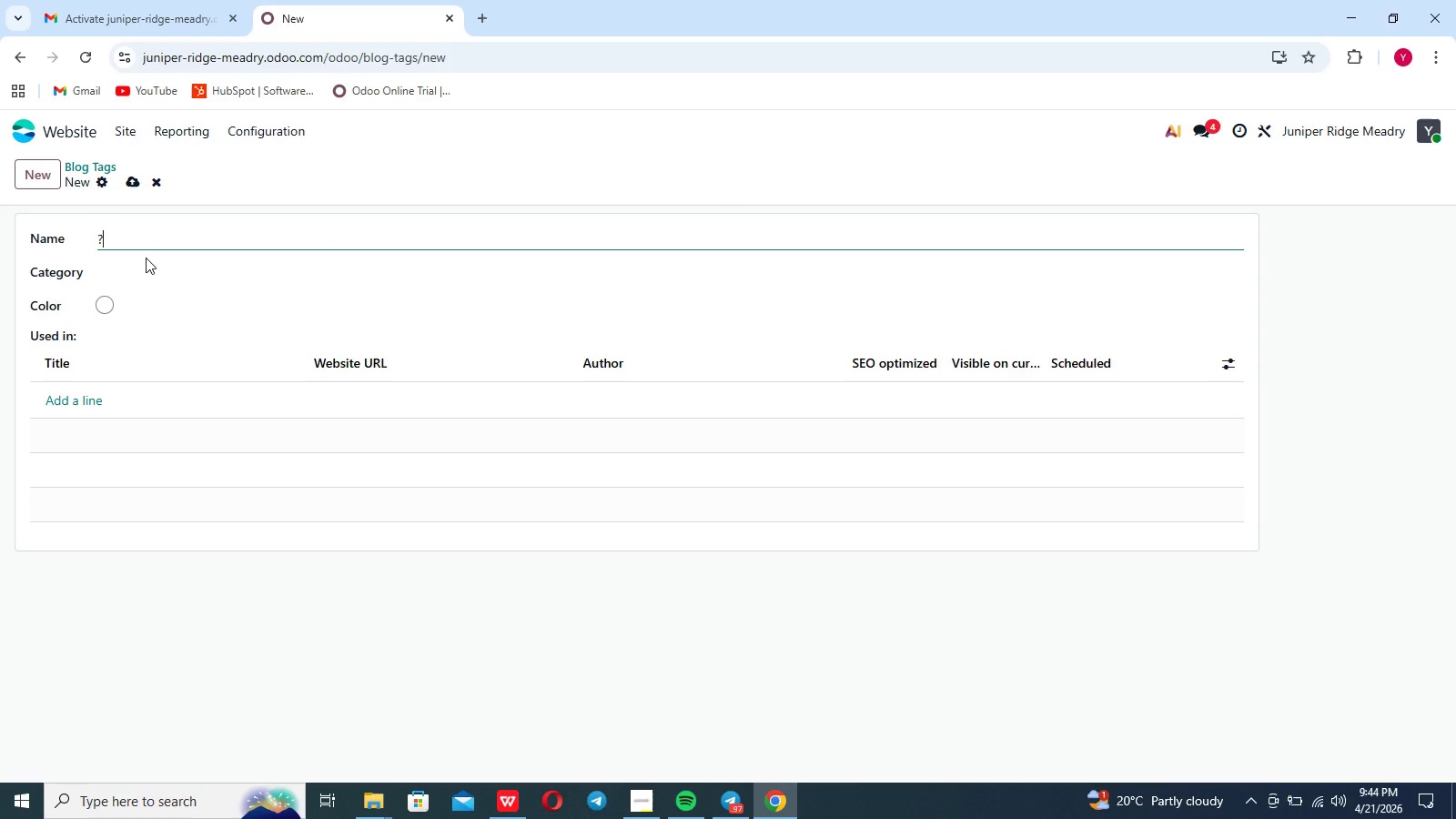 
key(Backspace)
 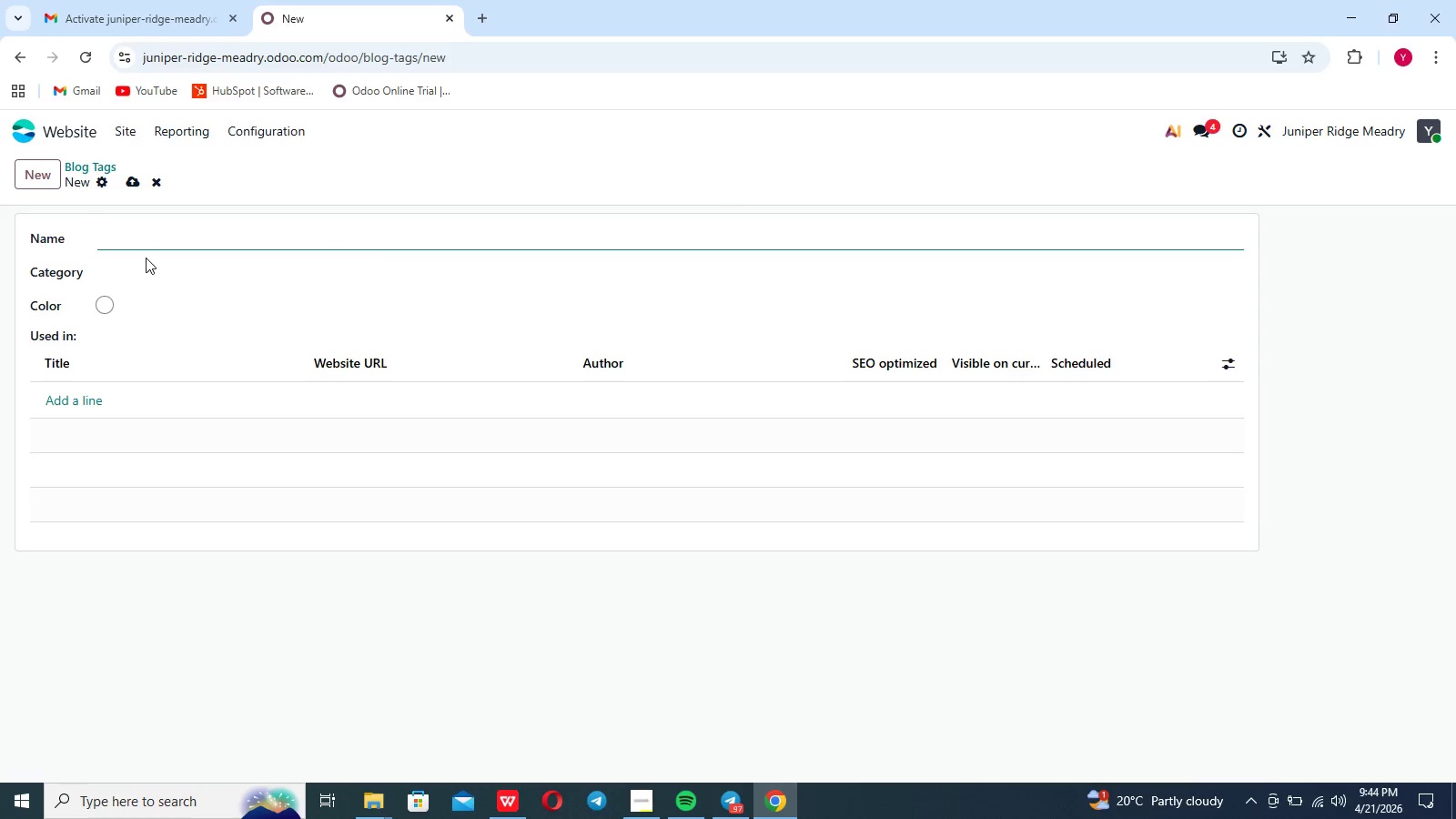 
key(Shift+BracketRight)
 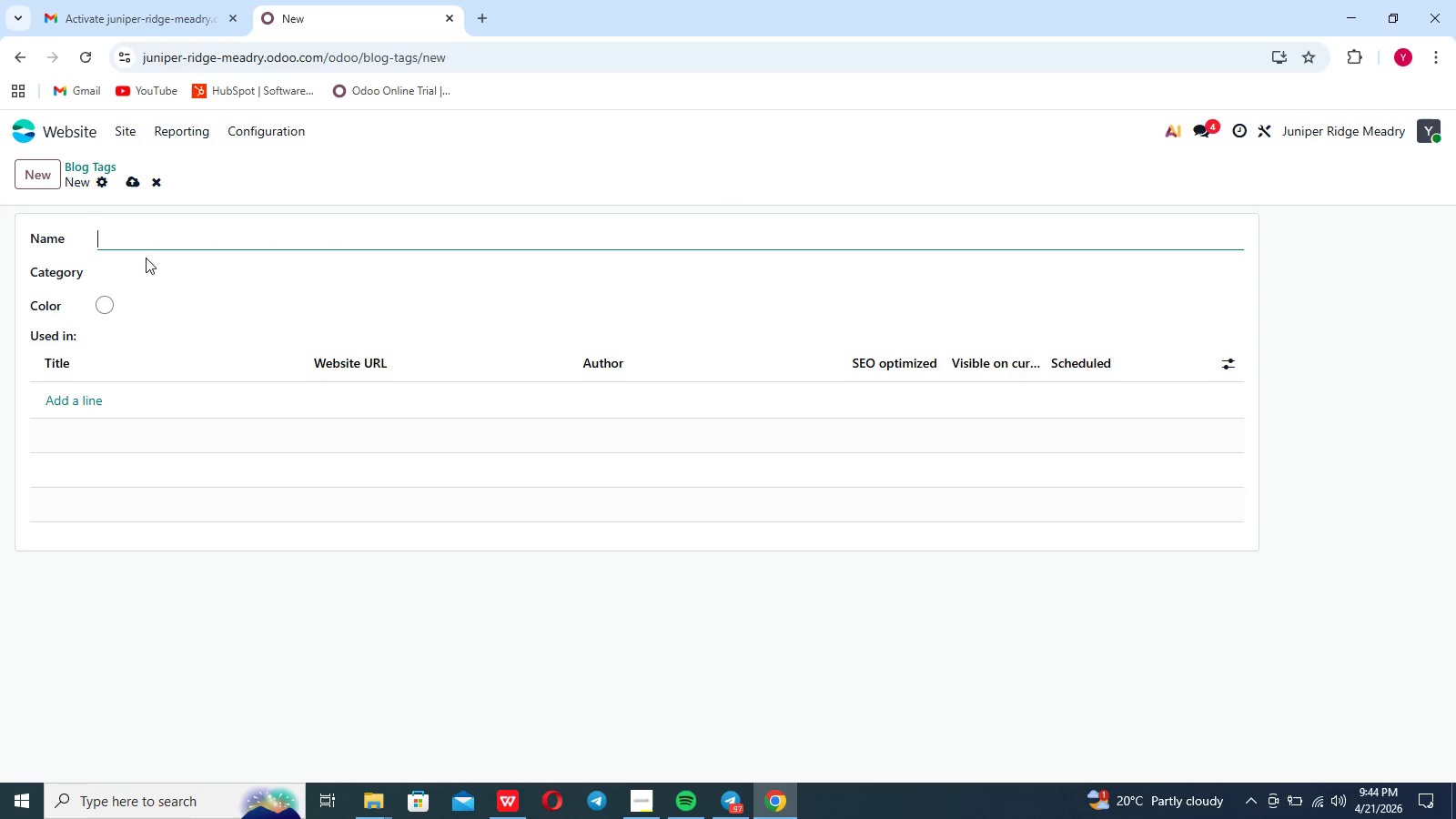 
key(Backspace)
 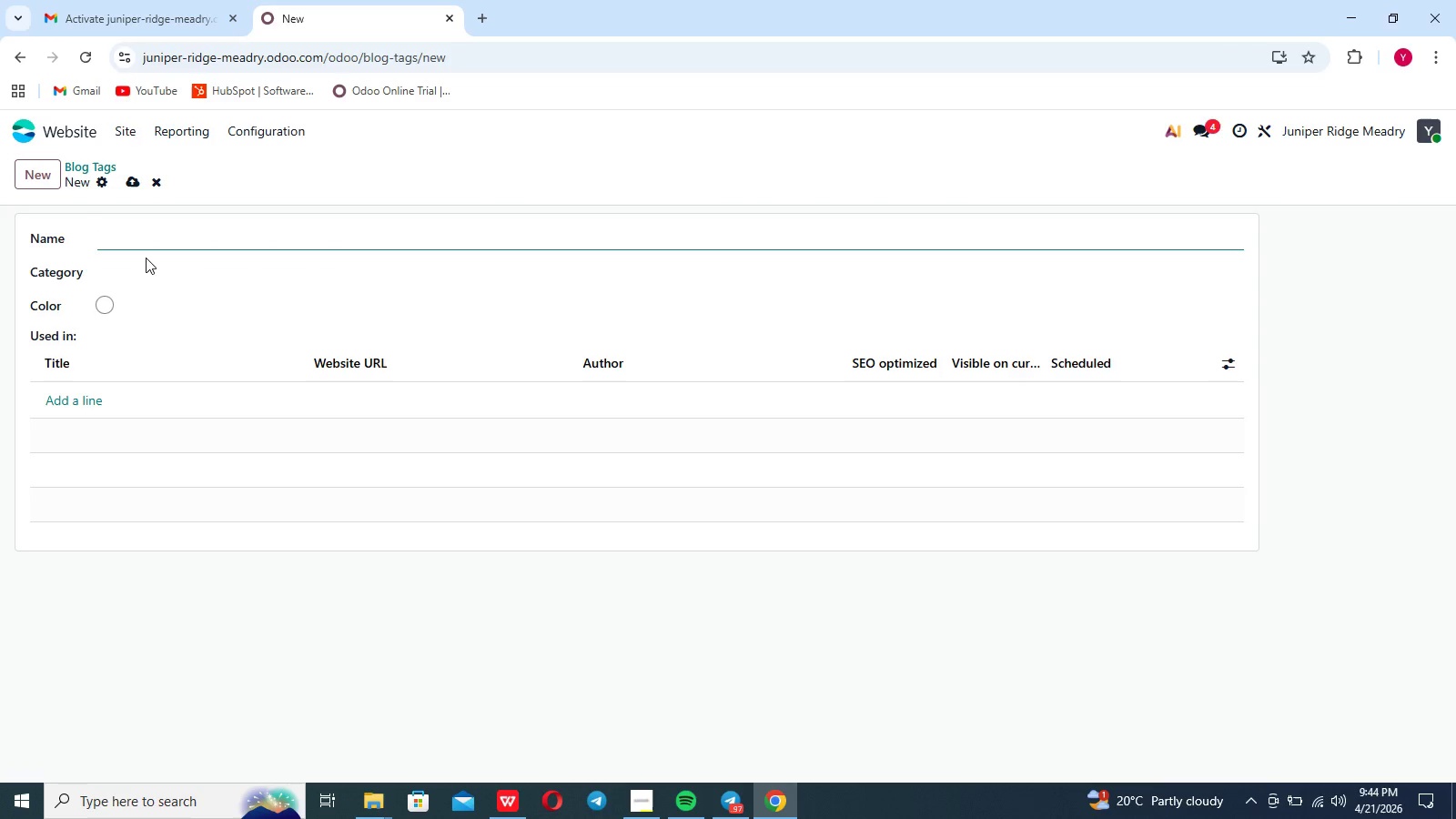 
key(Shift+BracketLeft)
 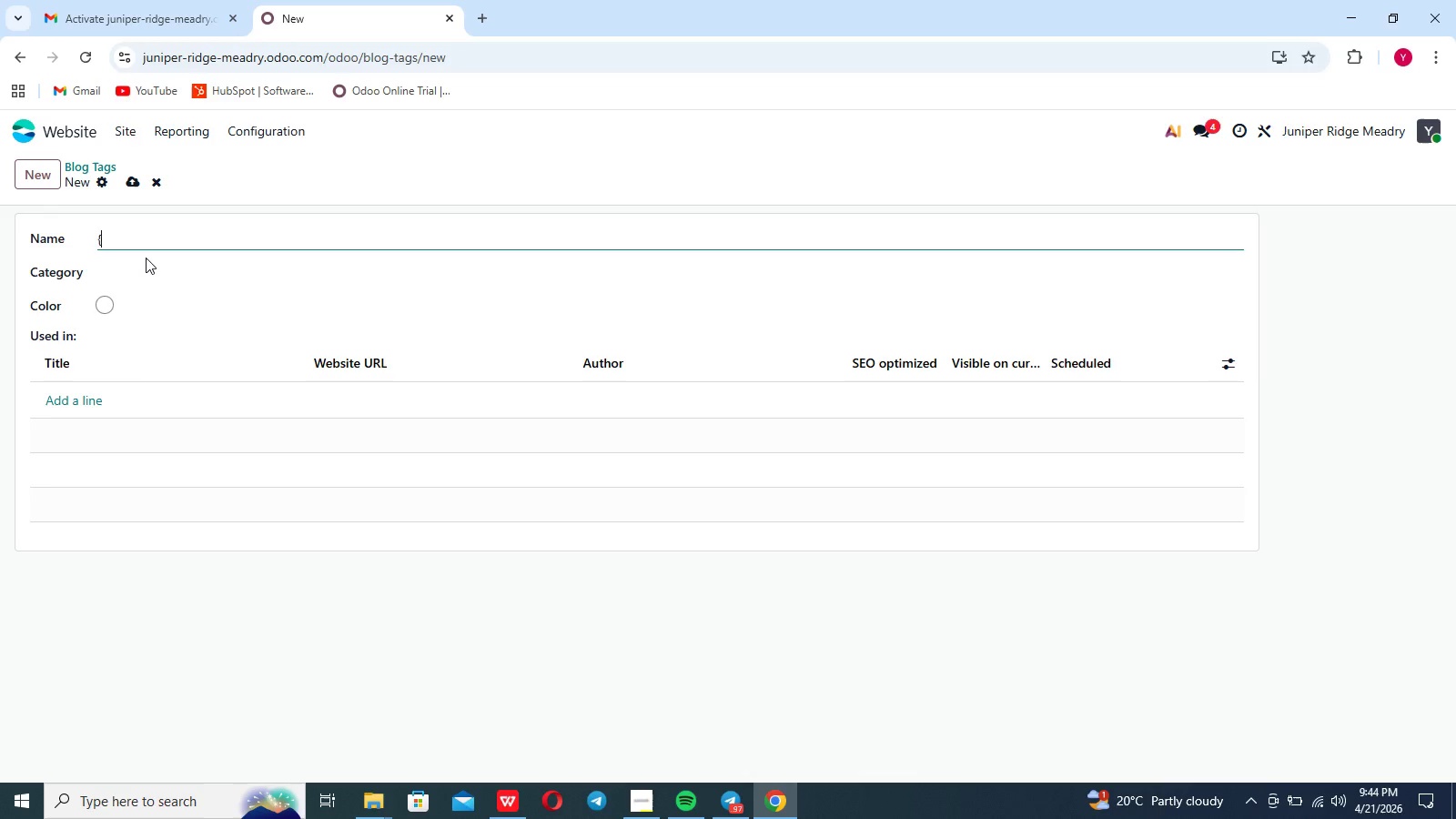 
key(Shift+Backspace)
 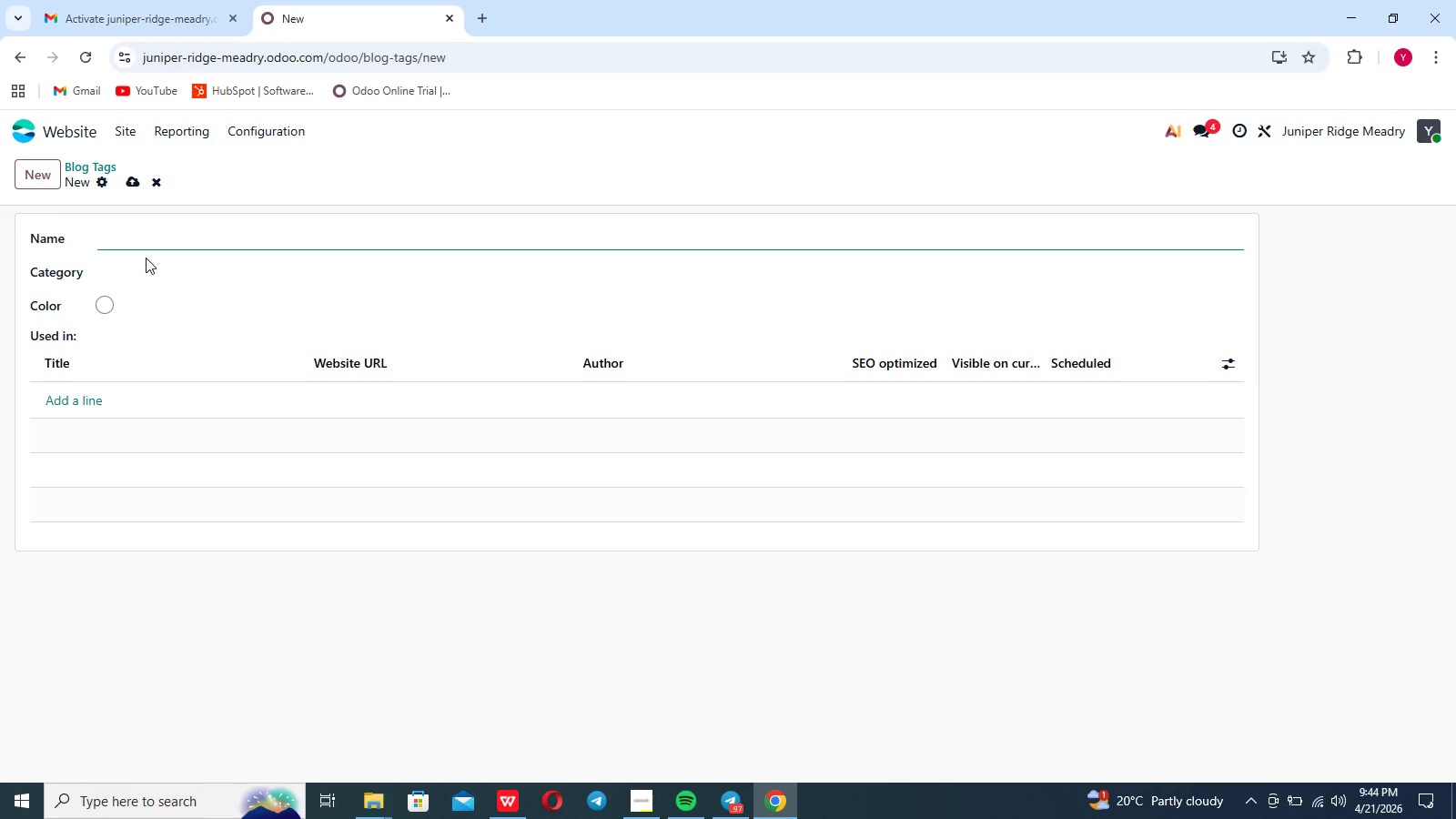 
key(Shift+Period)
 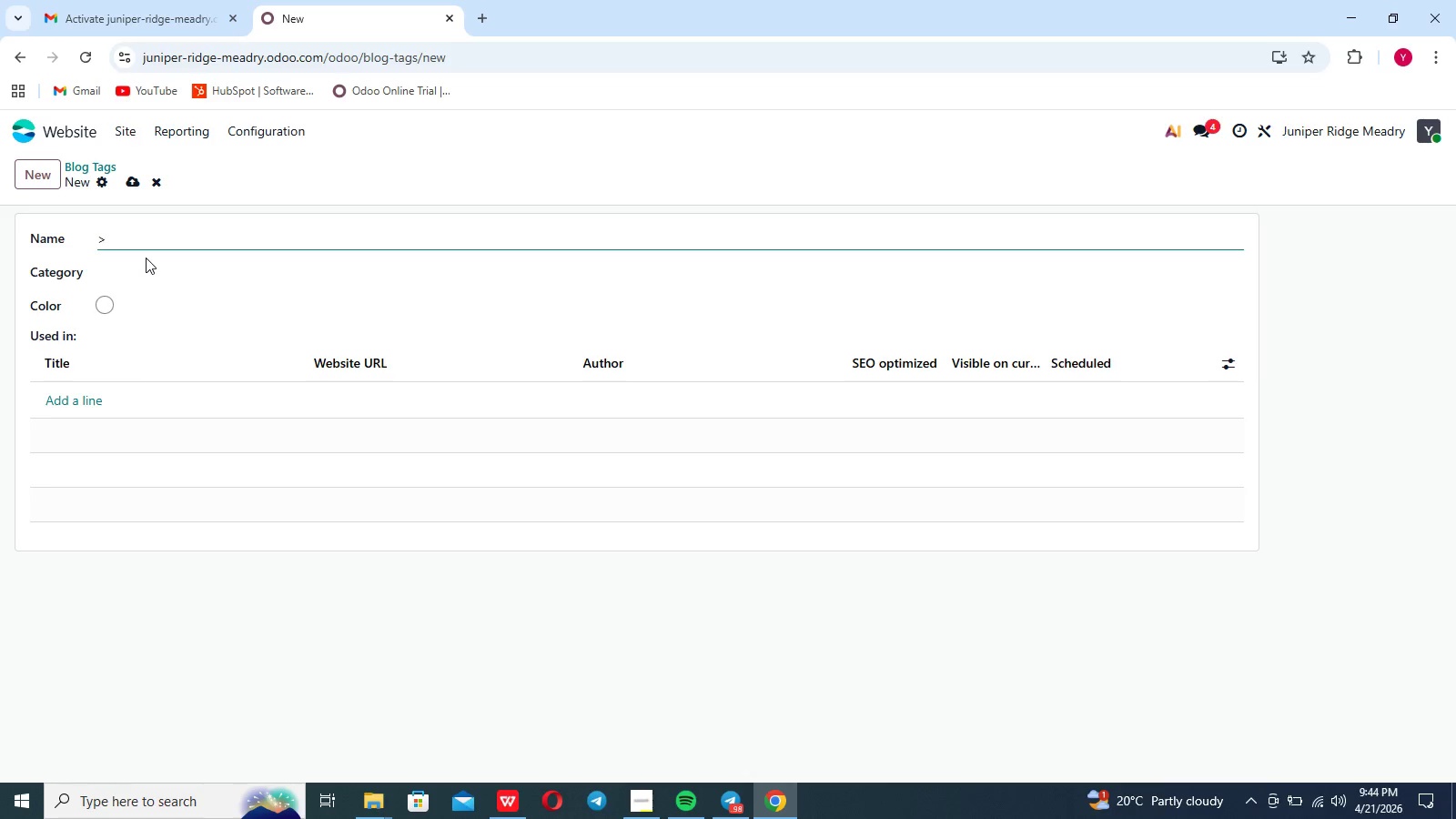 
key(Backspace)
 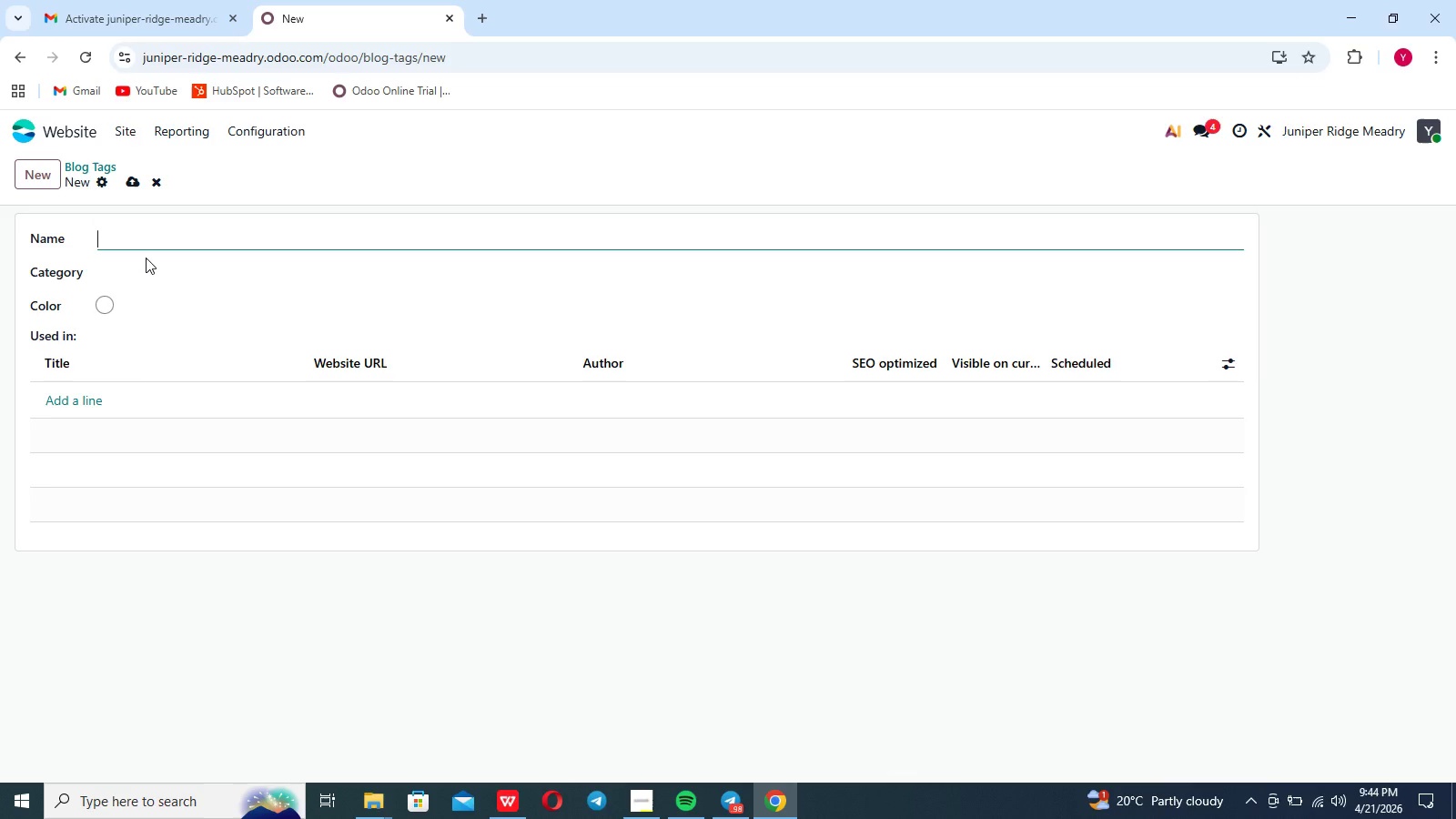 
type(3Meadrylife)
 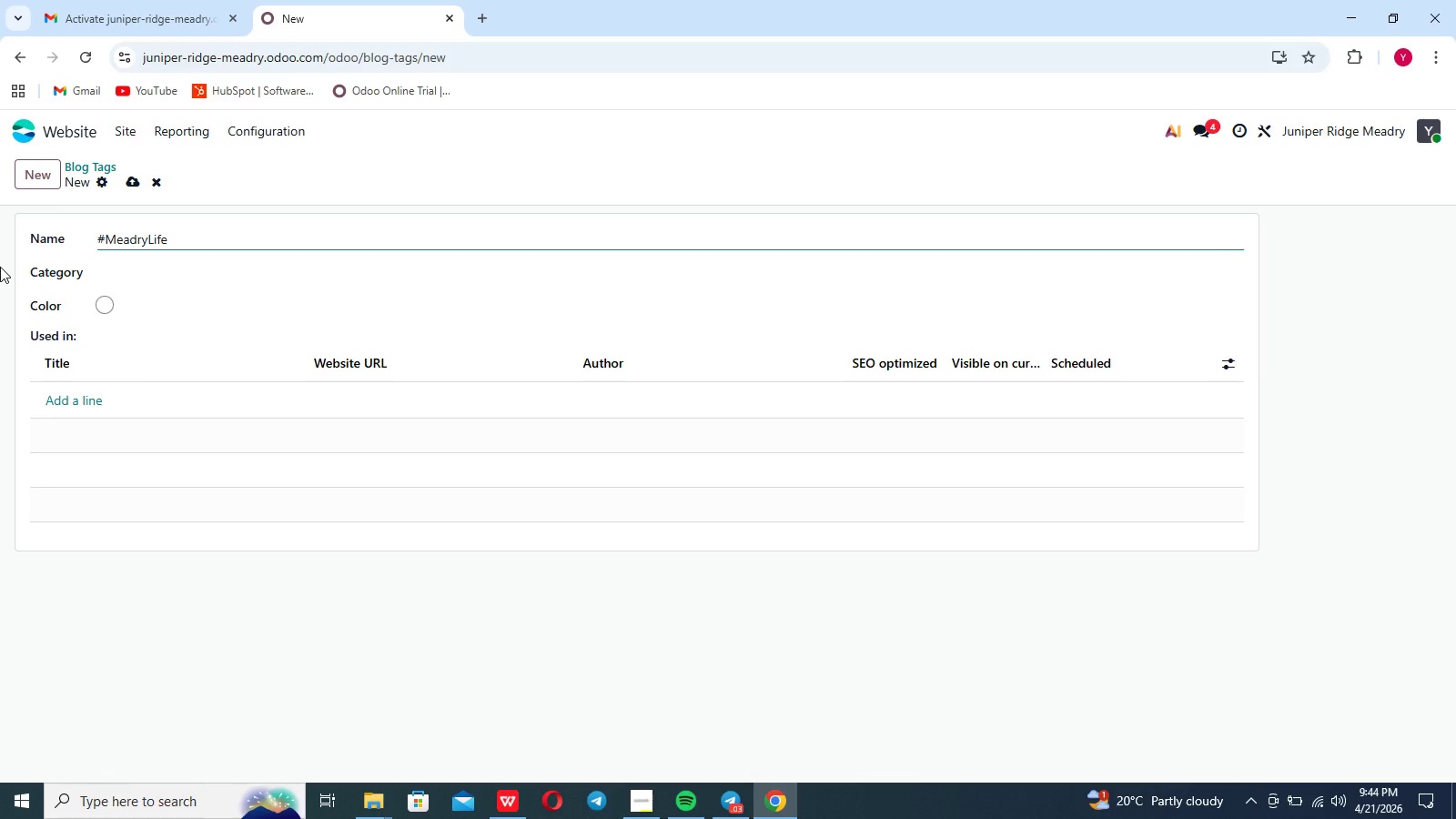 
key(Enter)
 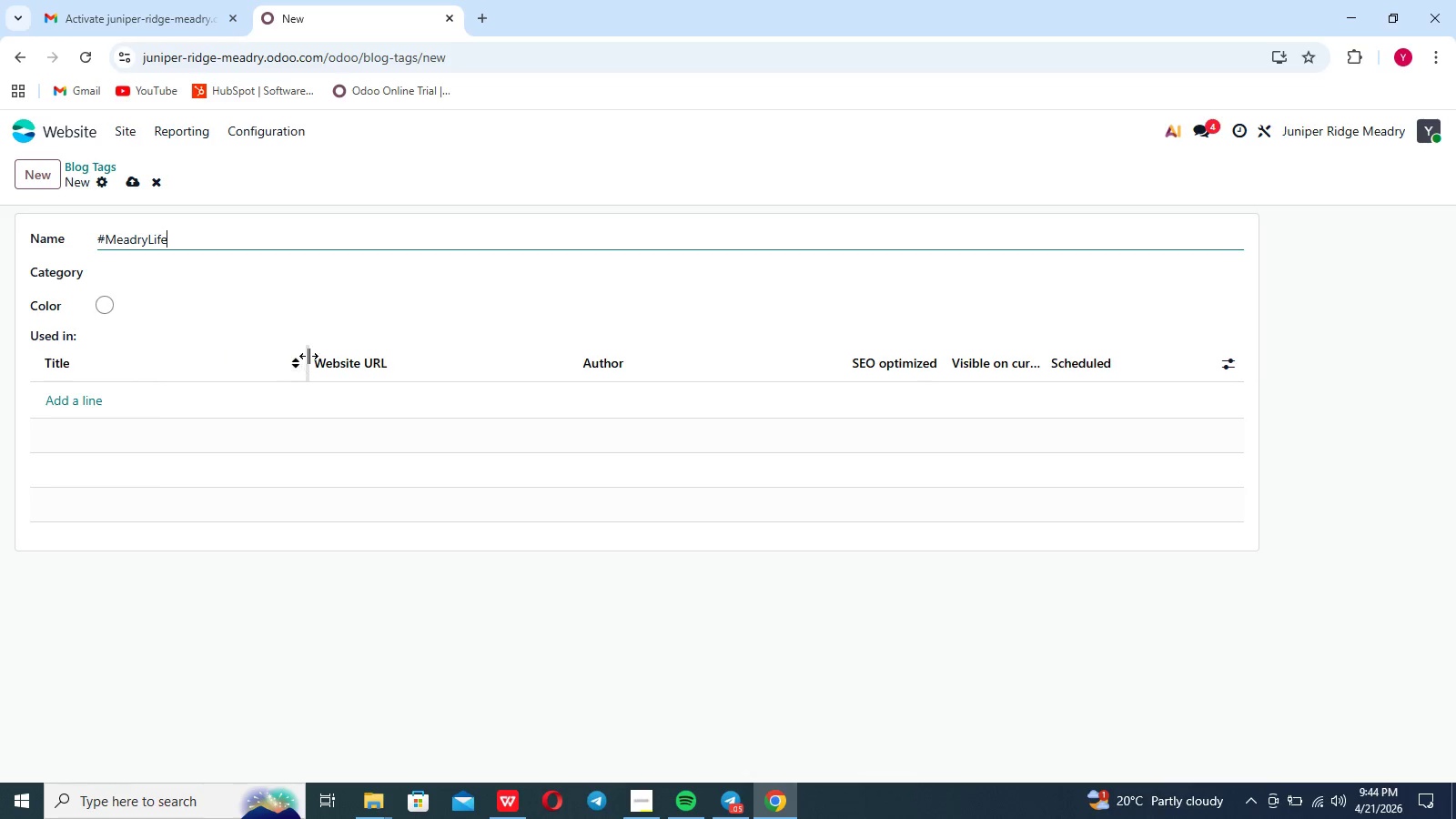 
scroll: coordinate [249, 434], scroll_direction: down, amount: 10.0
 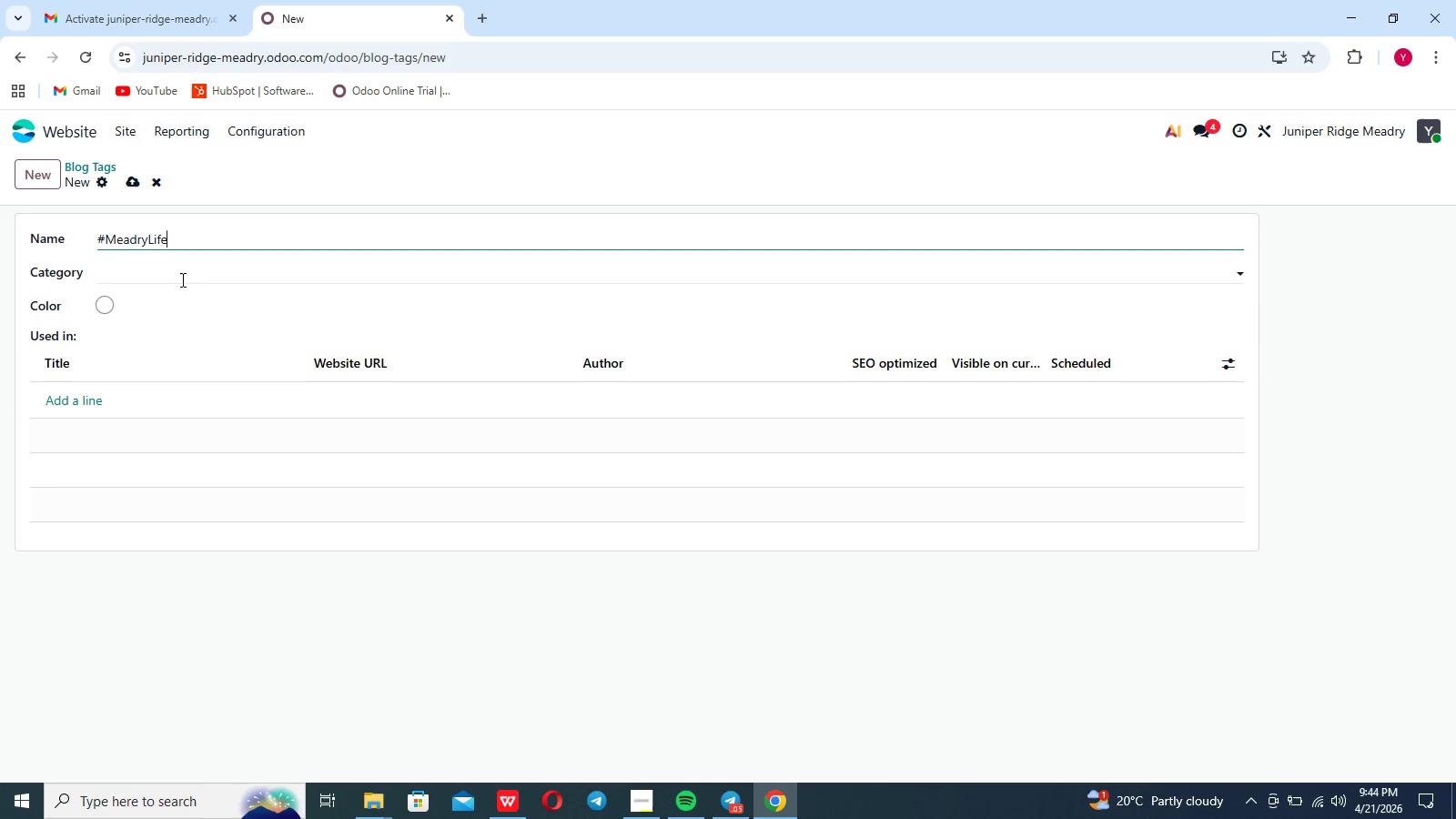 
hold_key(key=Backspace, duration=1.03)
 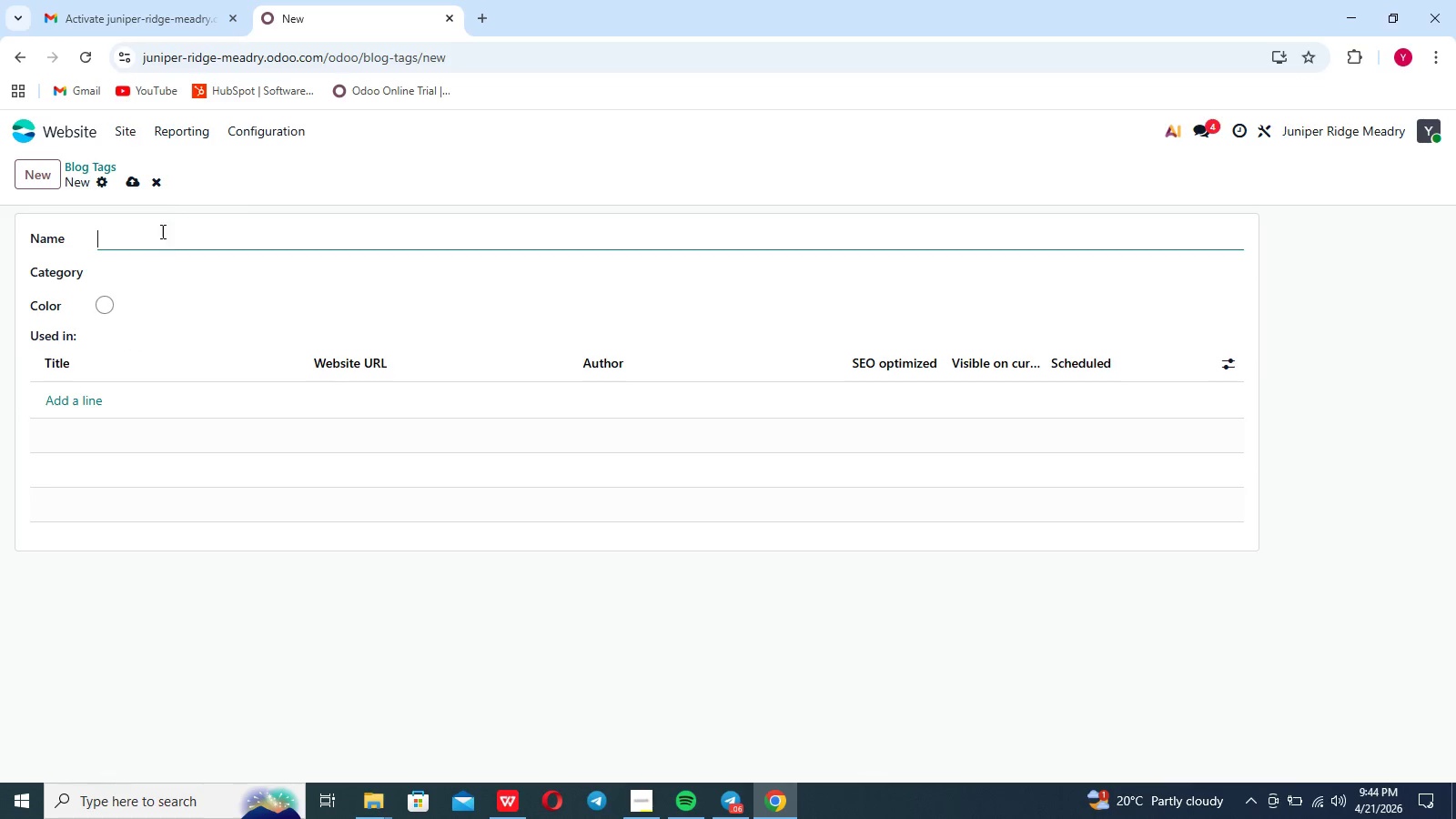 
mouse_move([147, 190])
 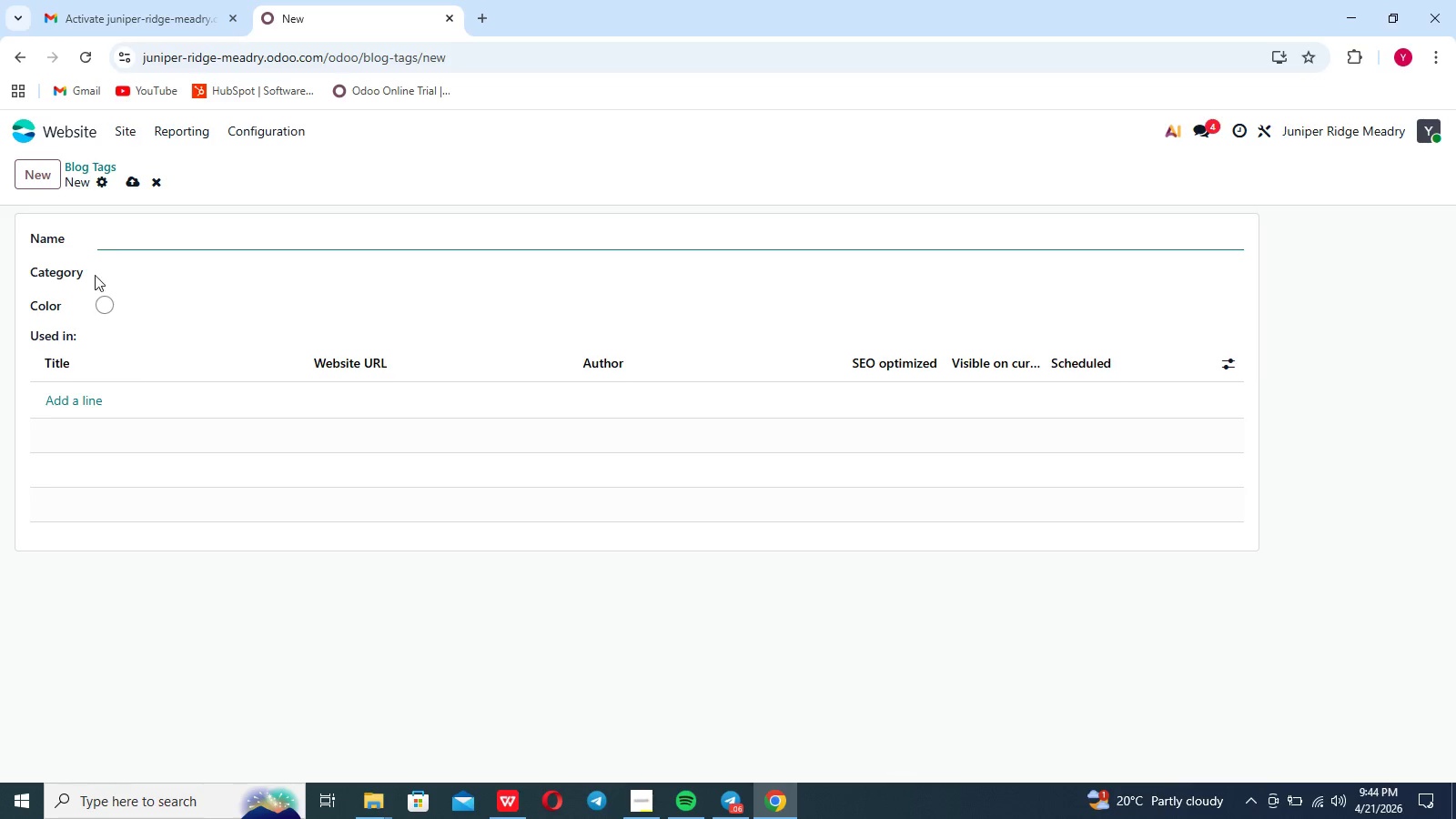 
left_click([93, 284])
 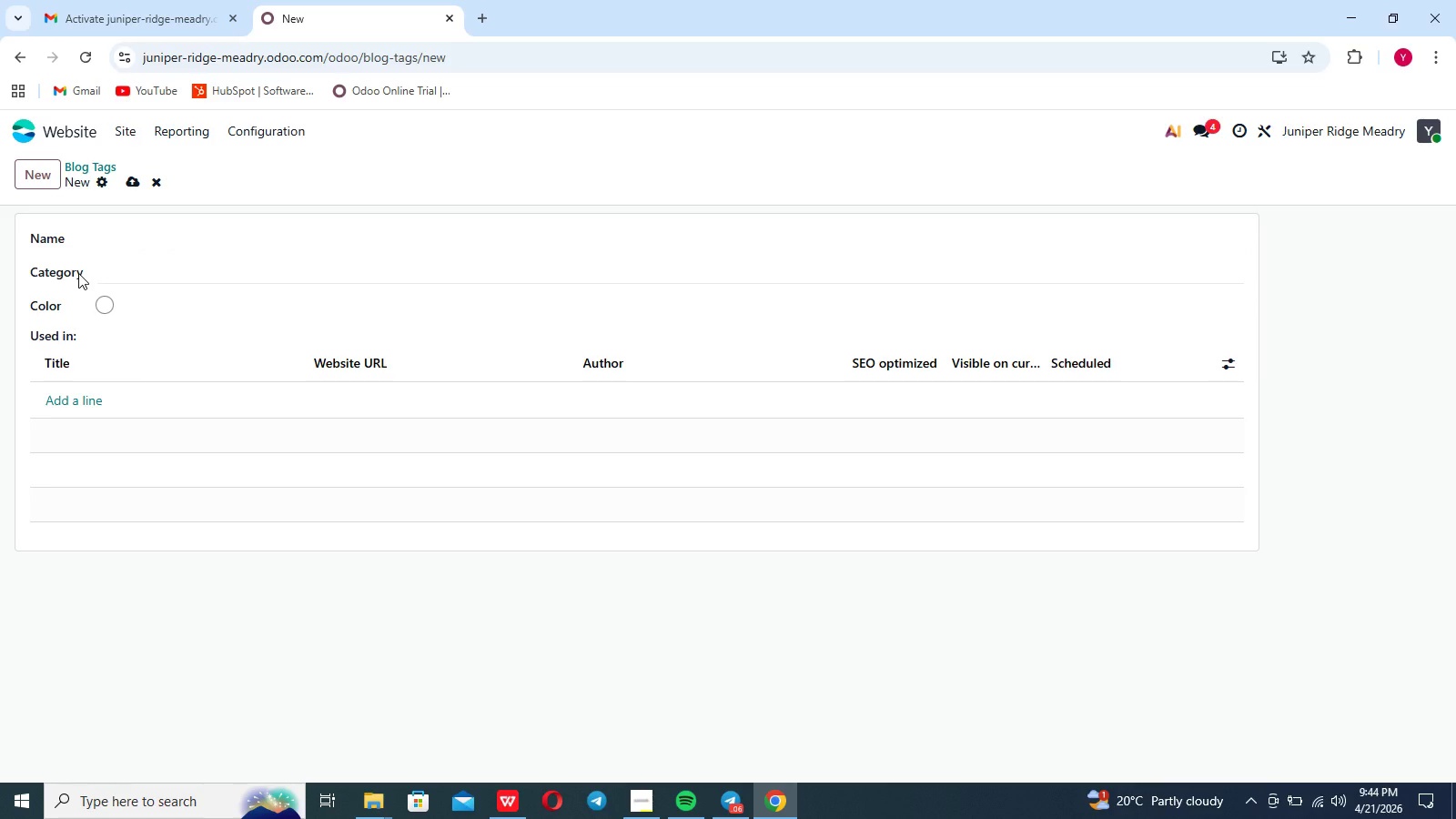 
left_click([78, 273])
 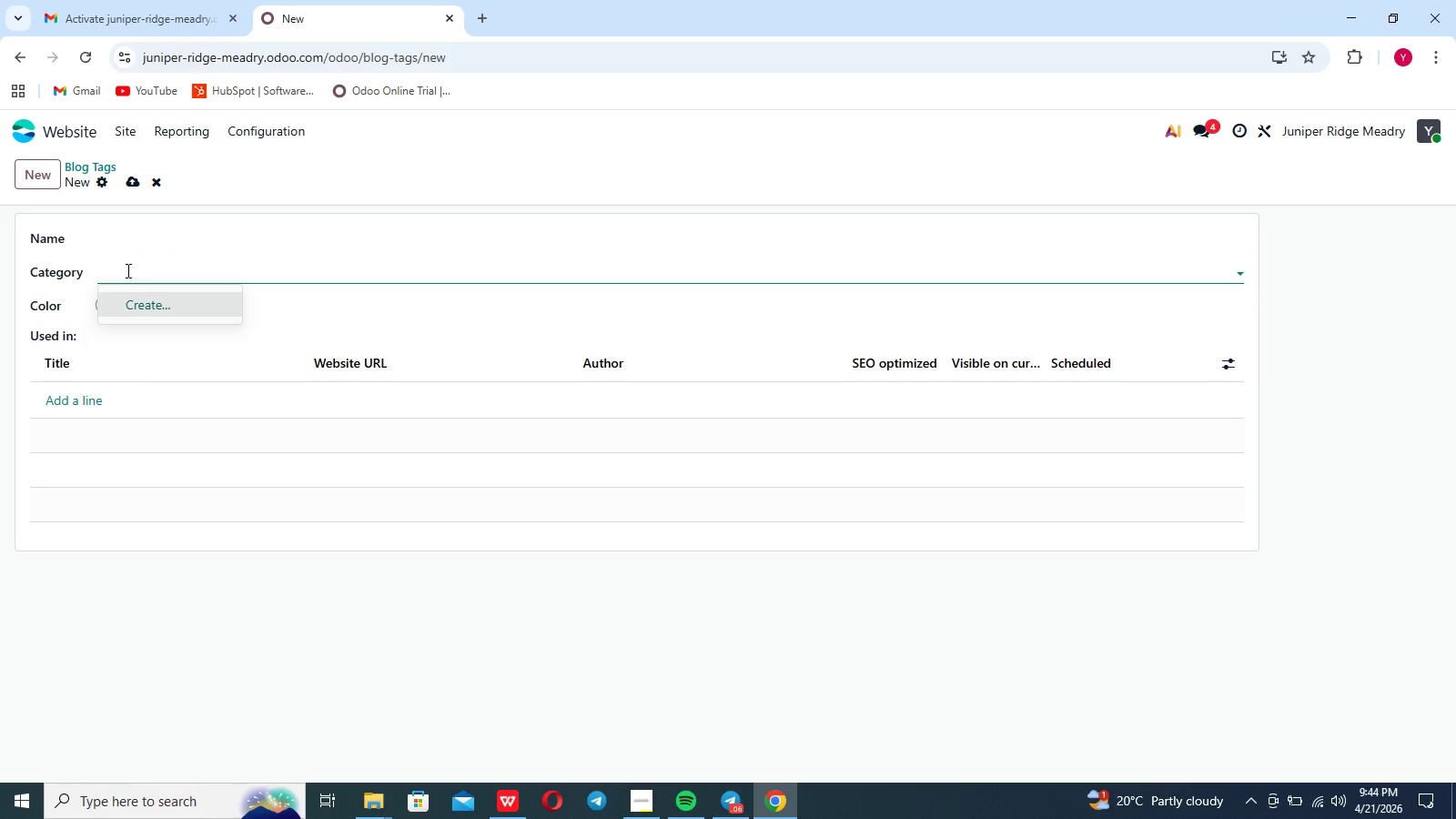 
left_click([126, 270])
 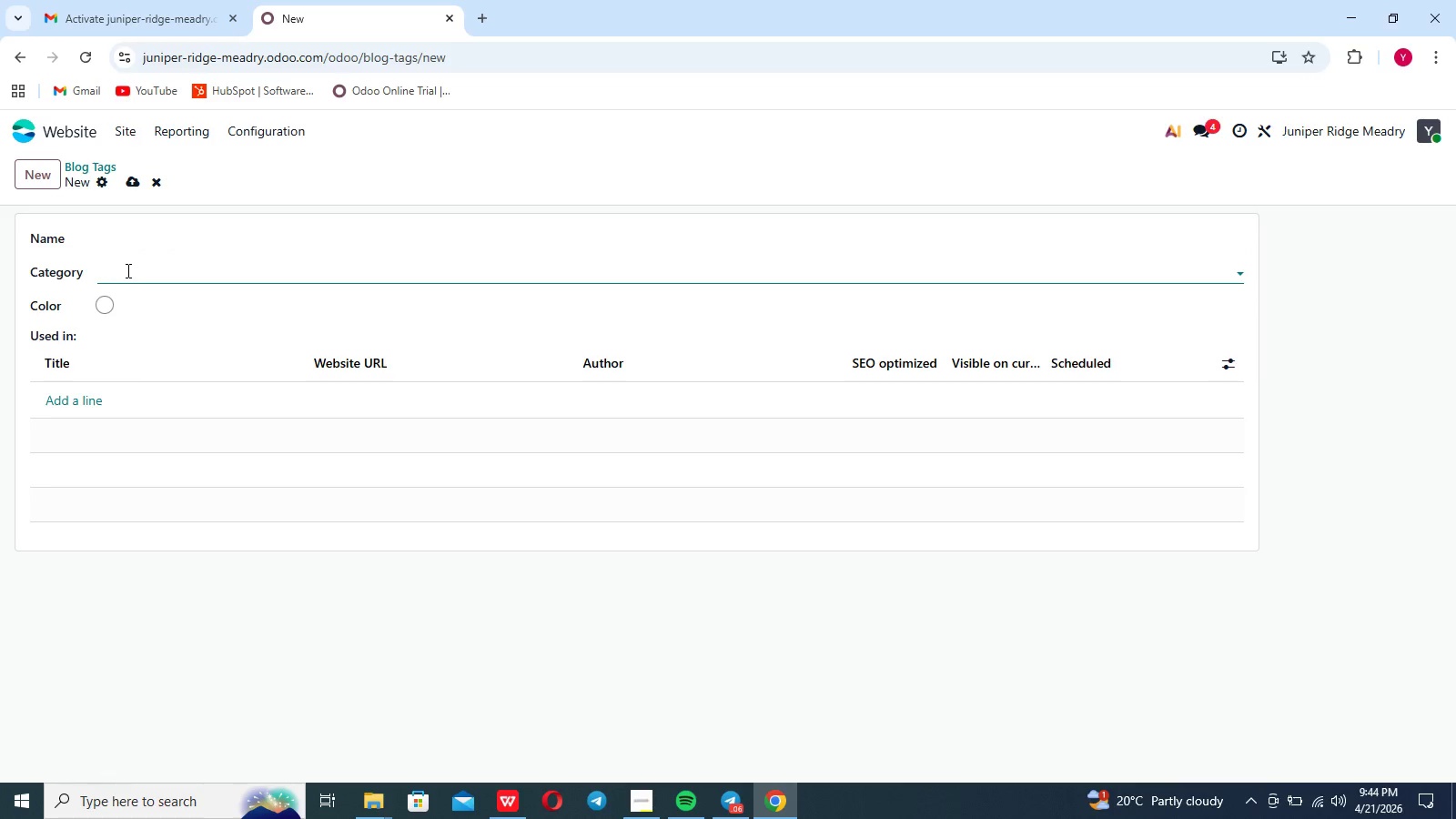 
left_click([126, 270])
 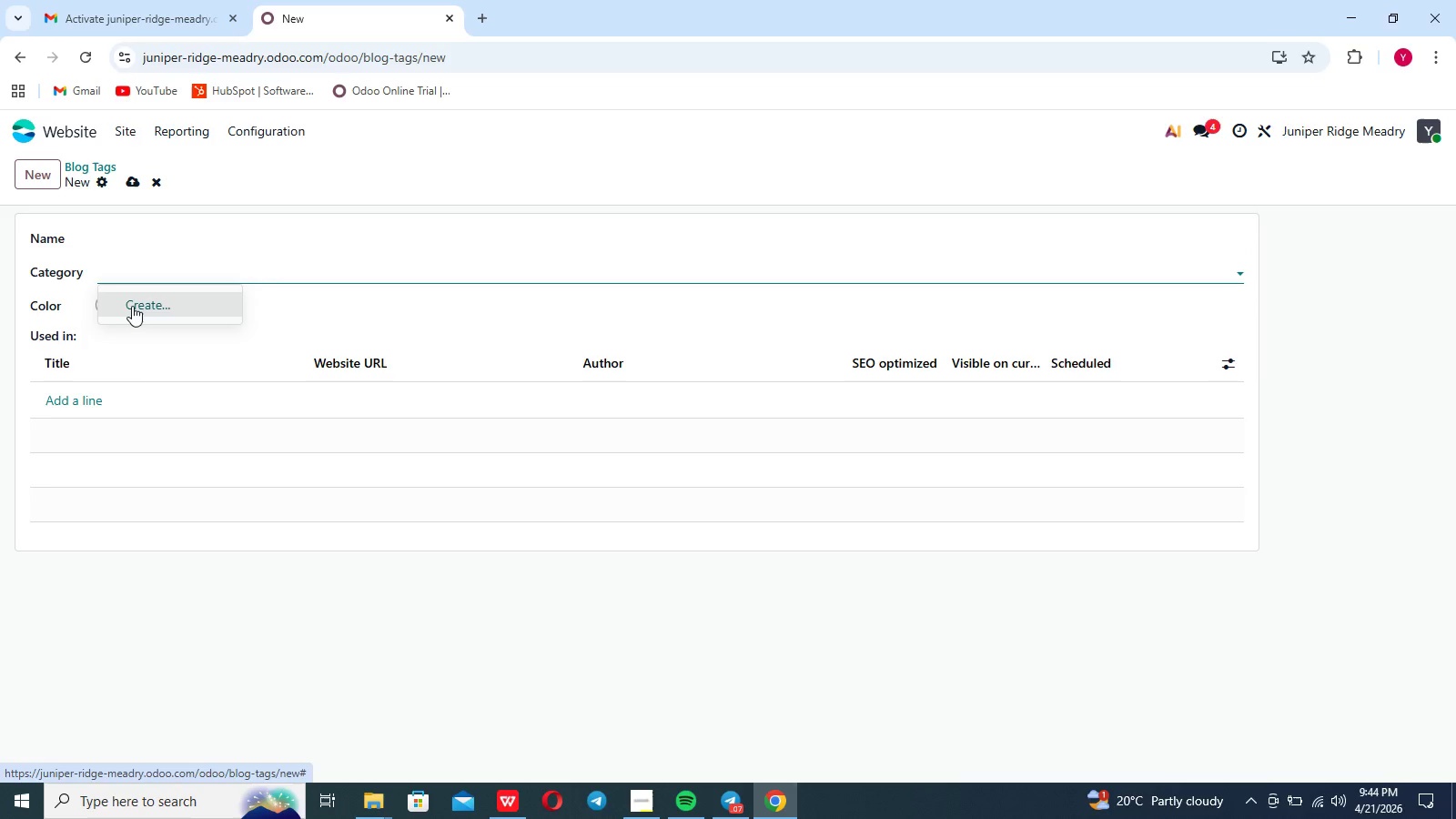 
left_click([132, 306])
 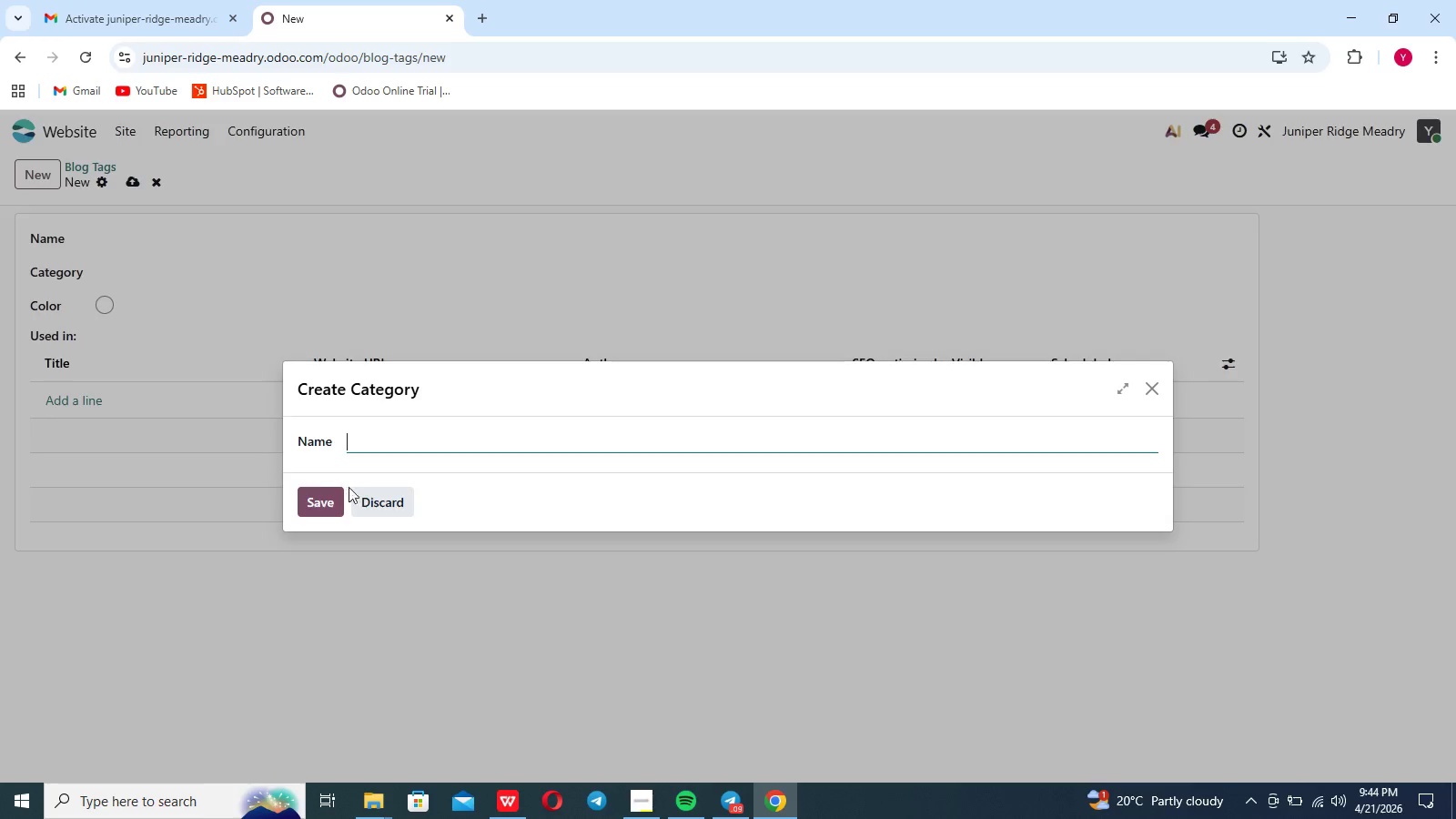 
left_click([380, 498])
 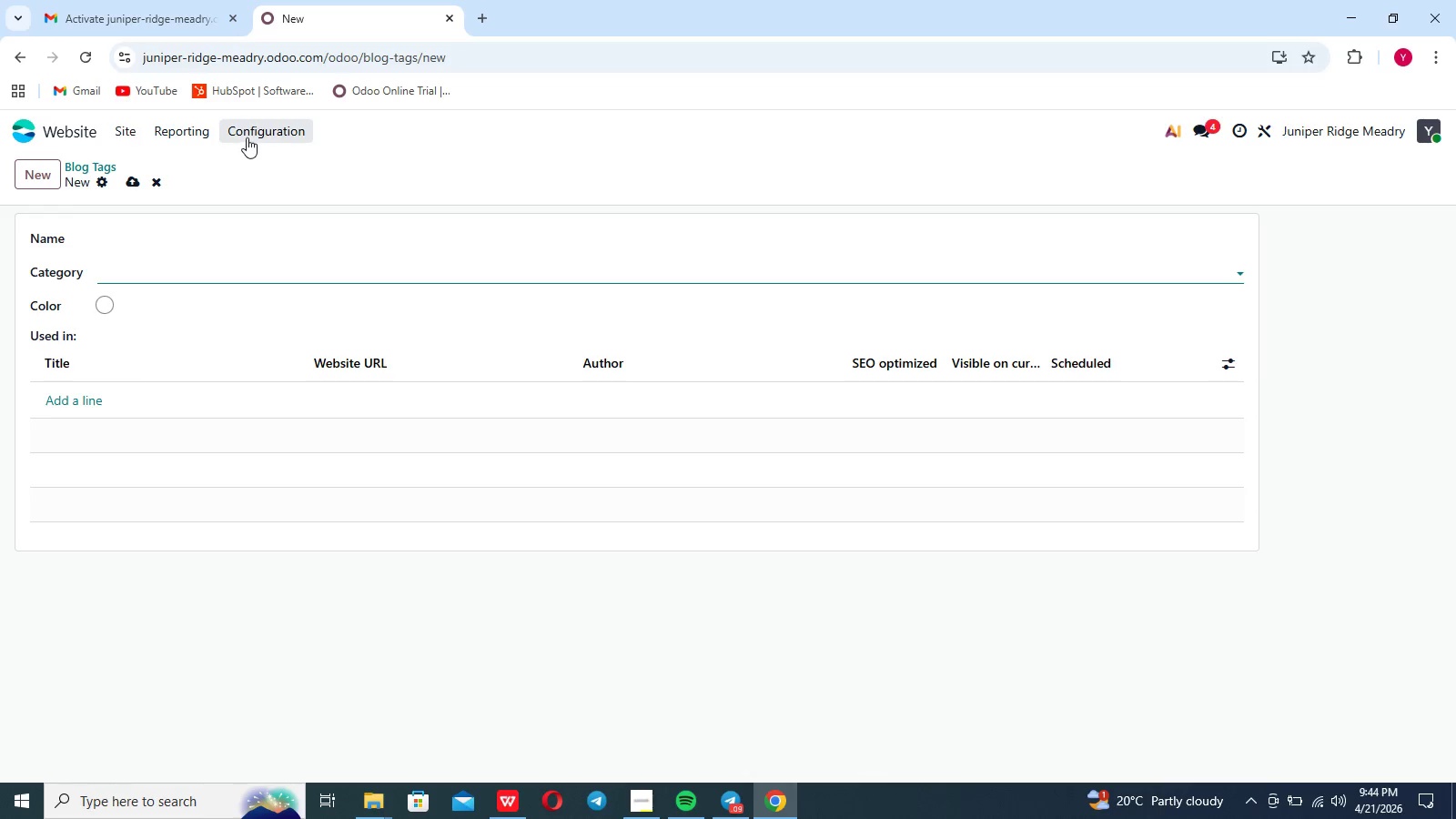 
left_click([247, 137])
 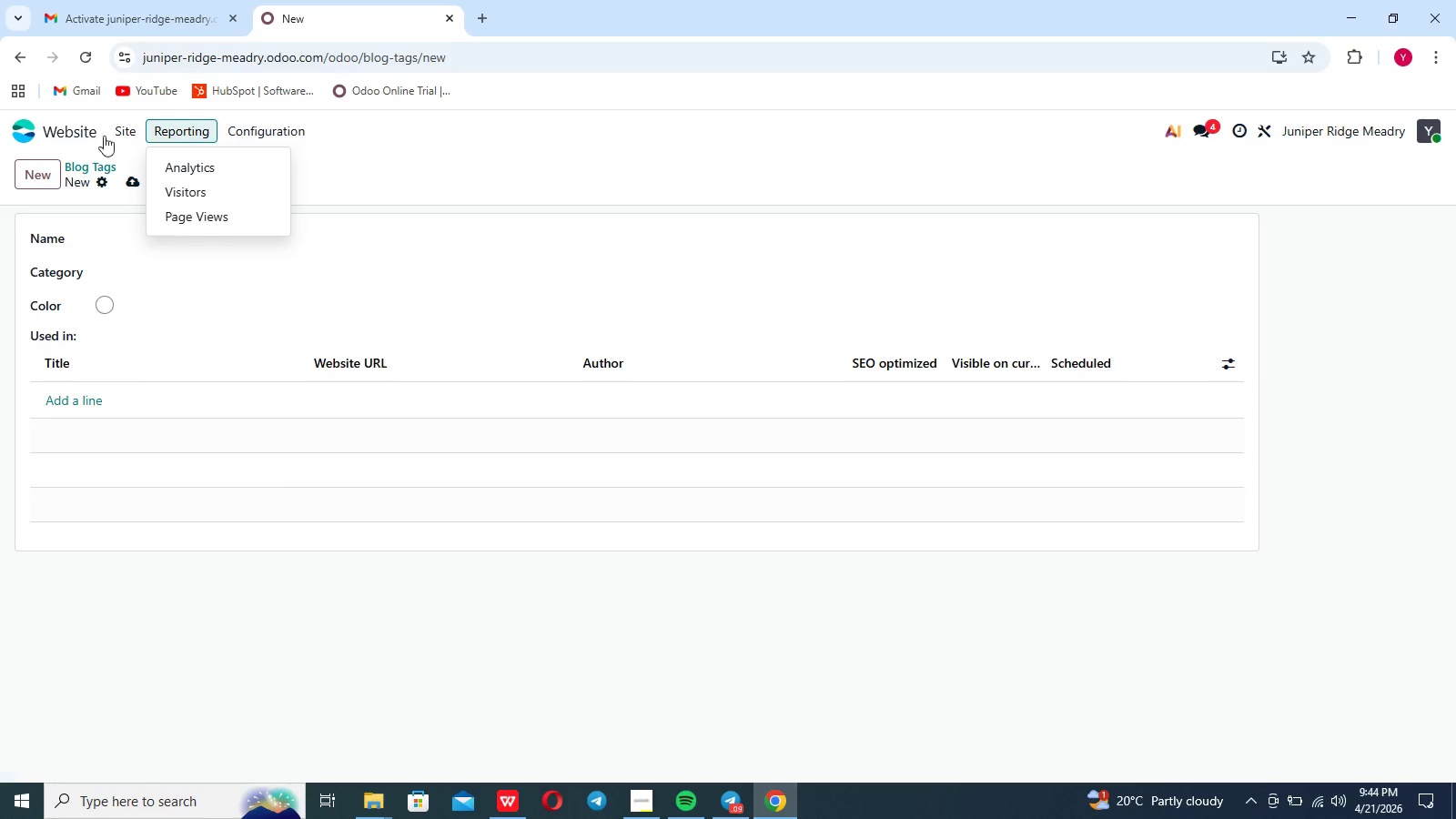 
left_click([50, 131])
 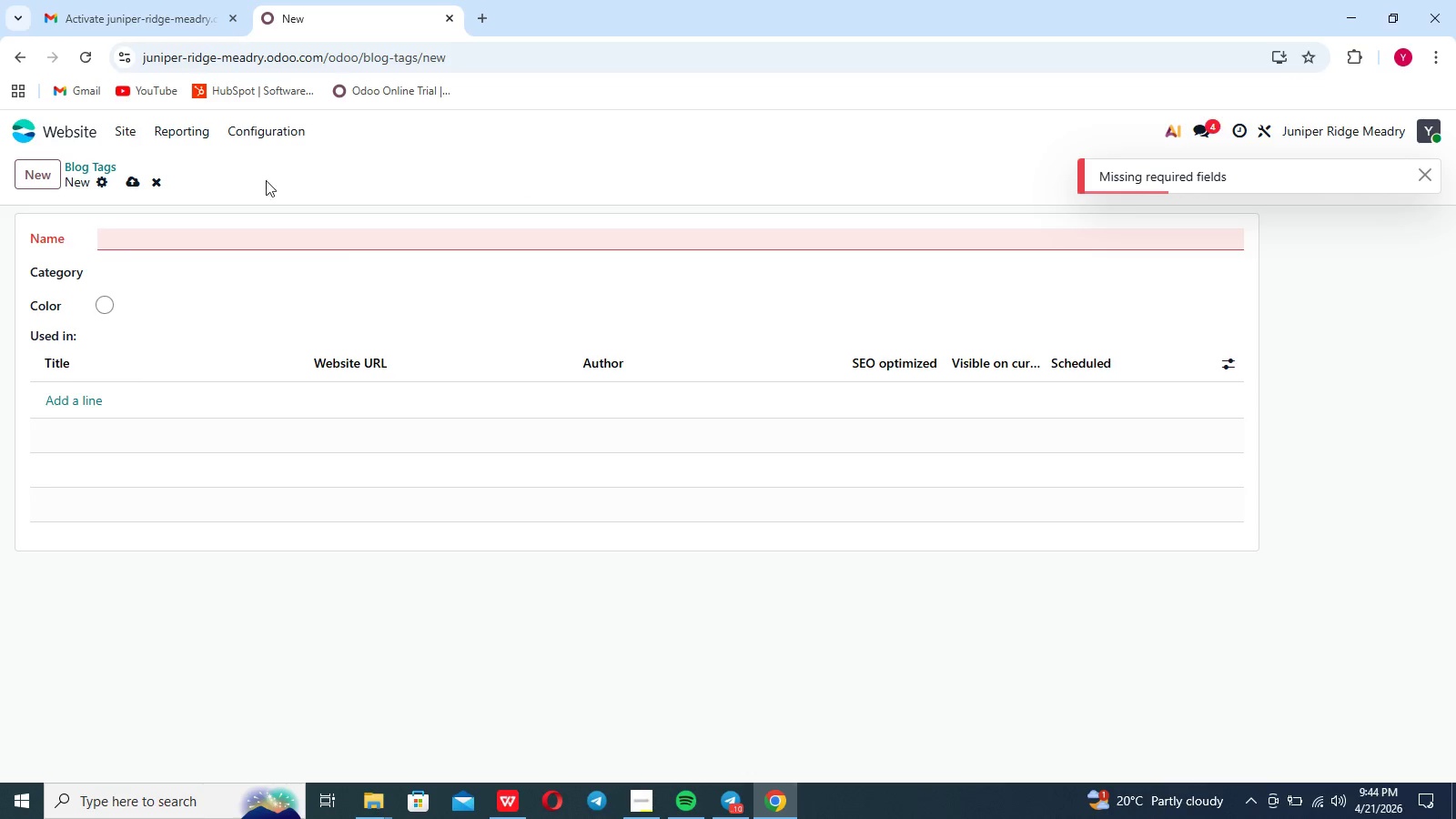 
left_click([29, 64])
 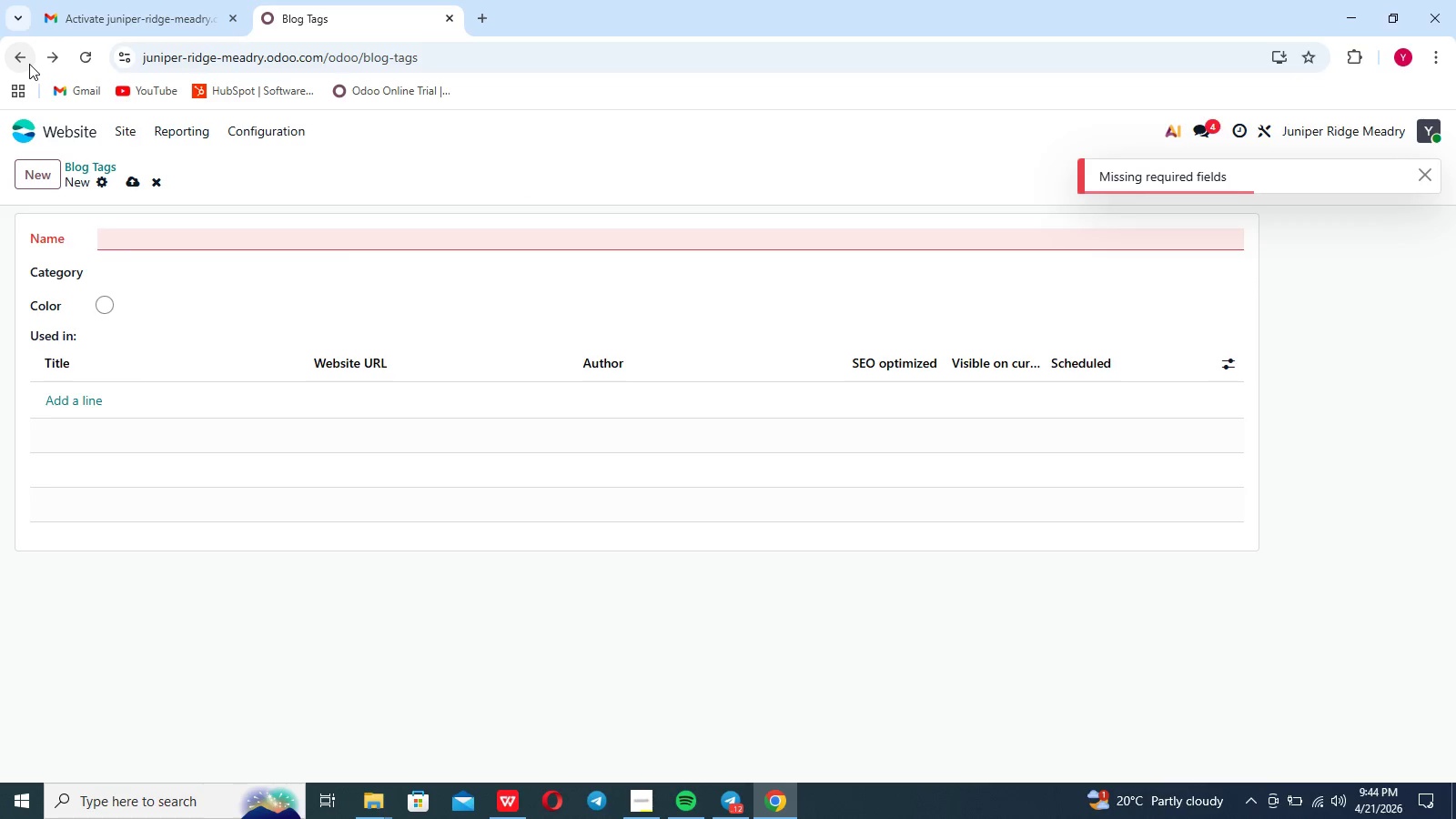 
left_click([29, 64])
 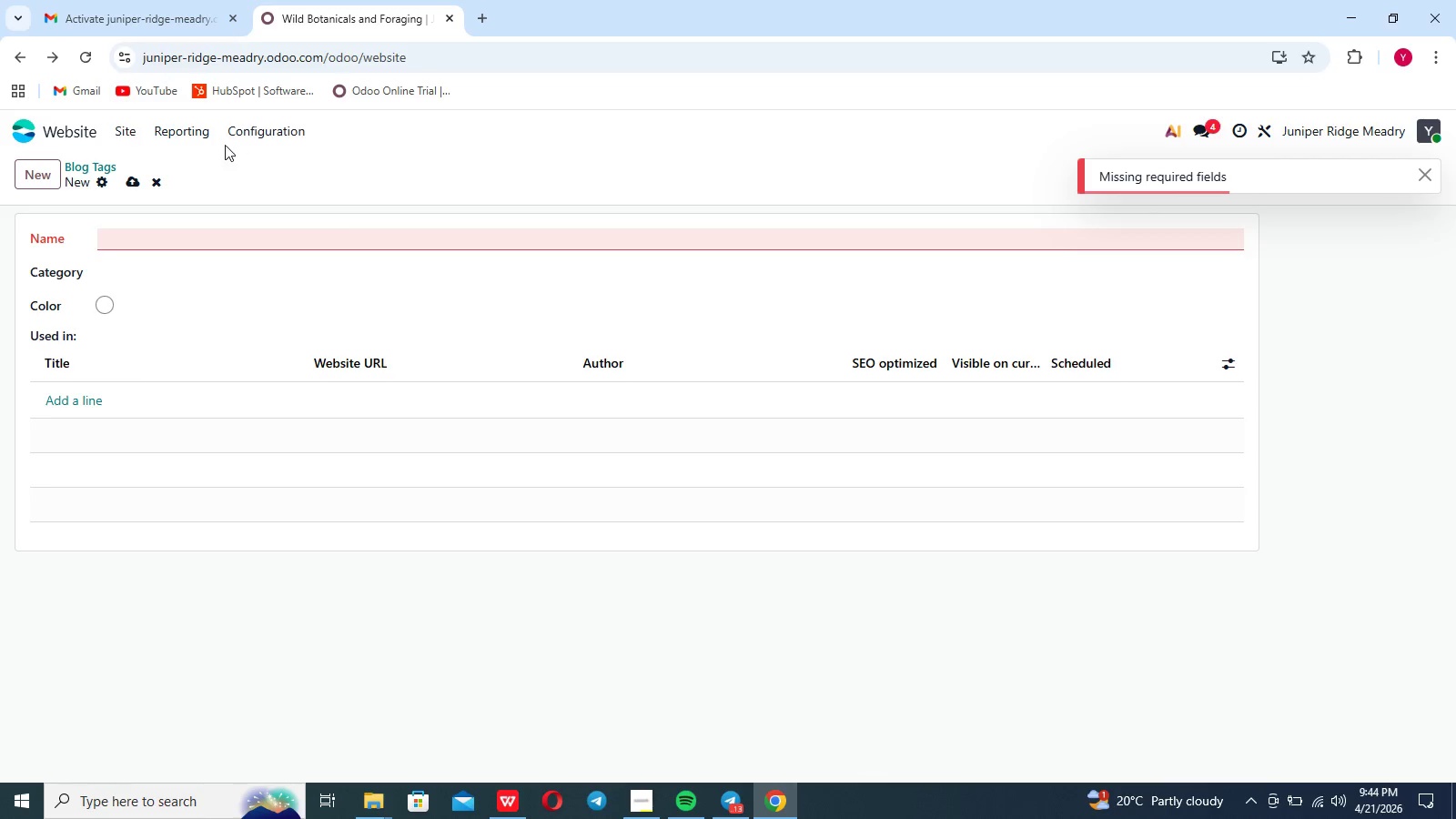 
left_click([133, 136])
 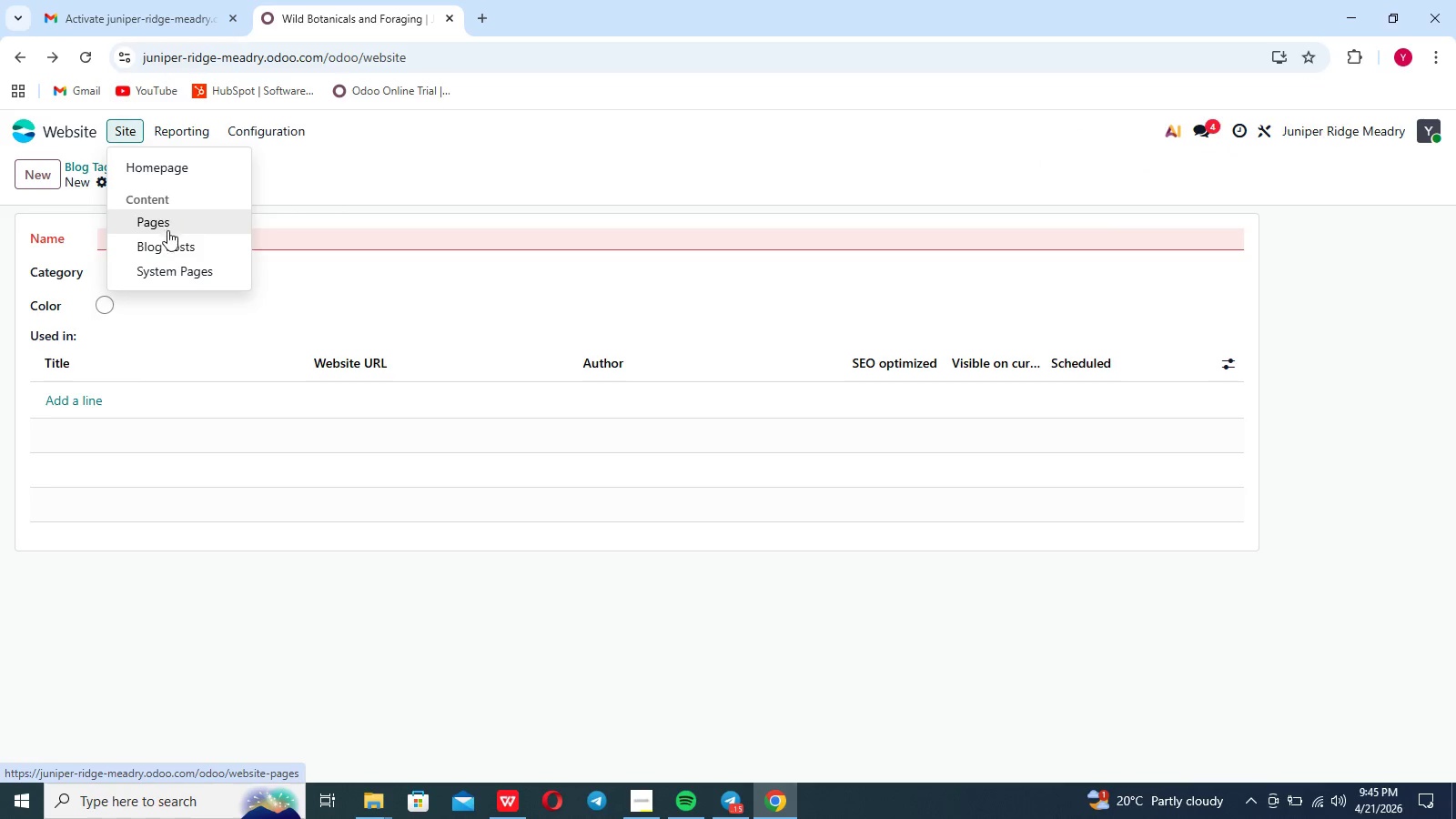 
left_click([167, 238])
 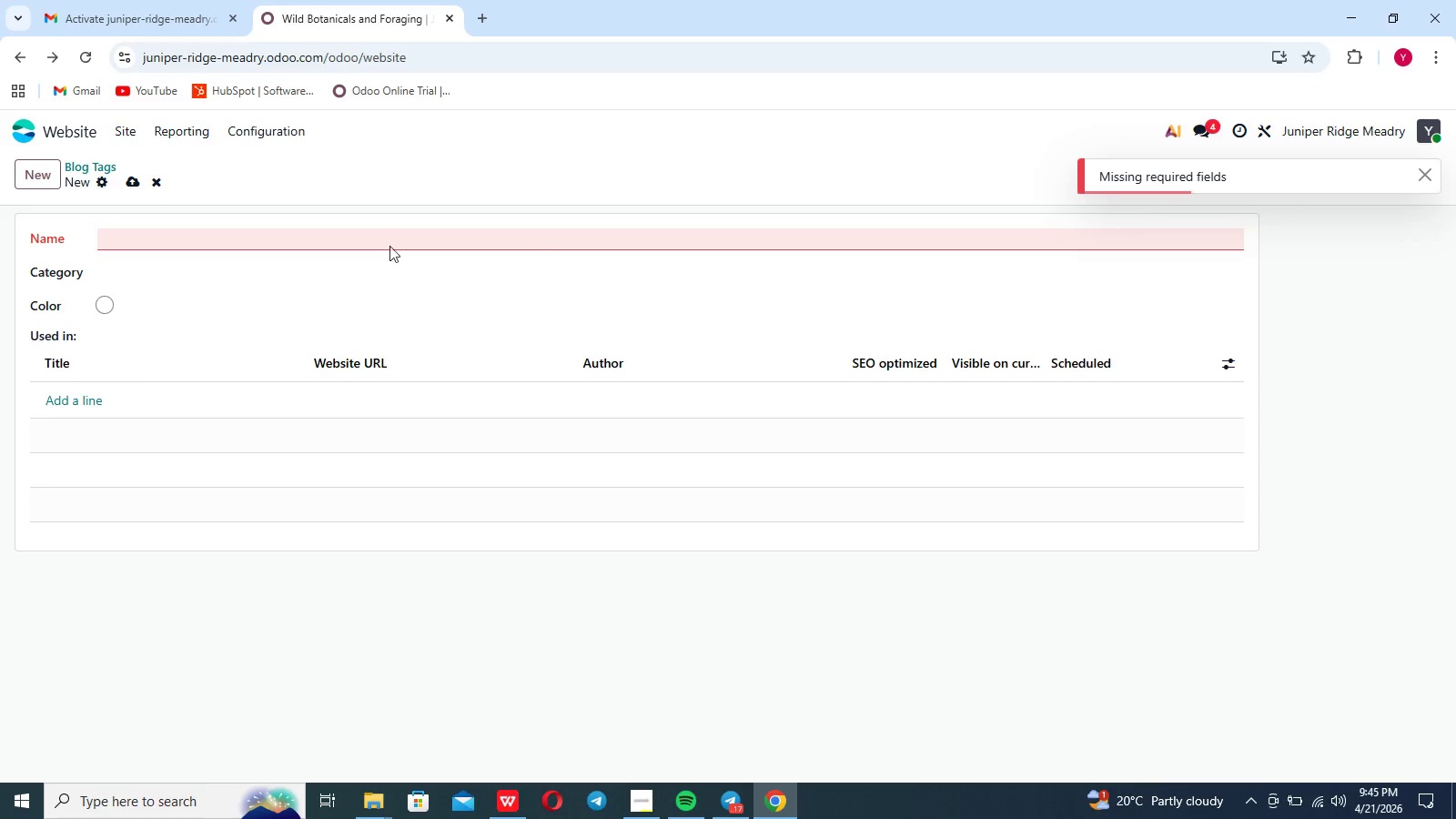 
left_click([168, 241])
 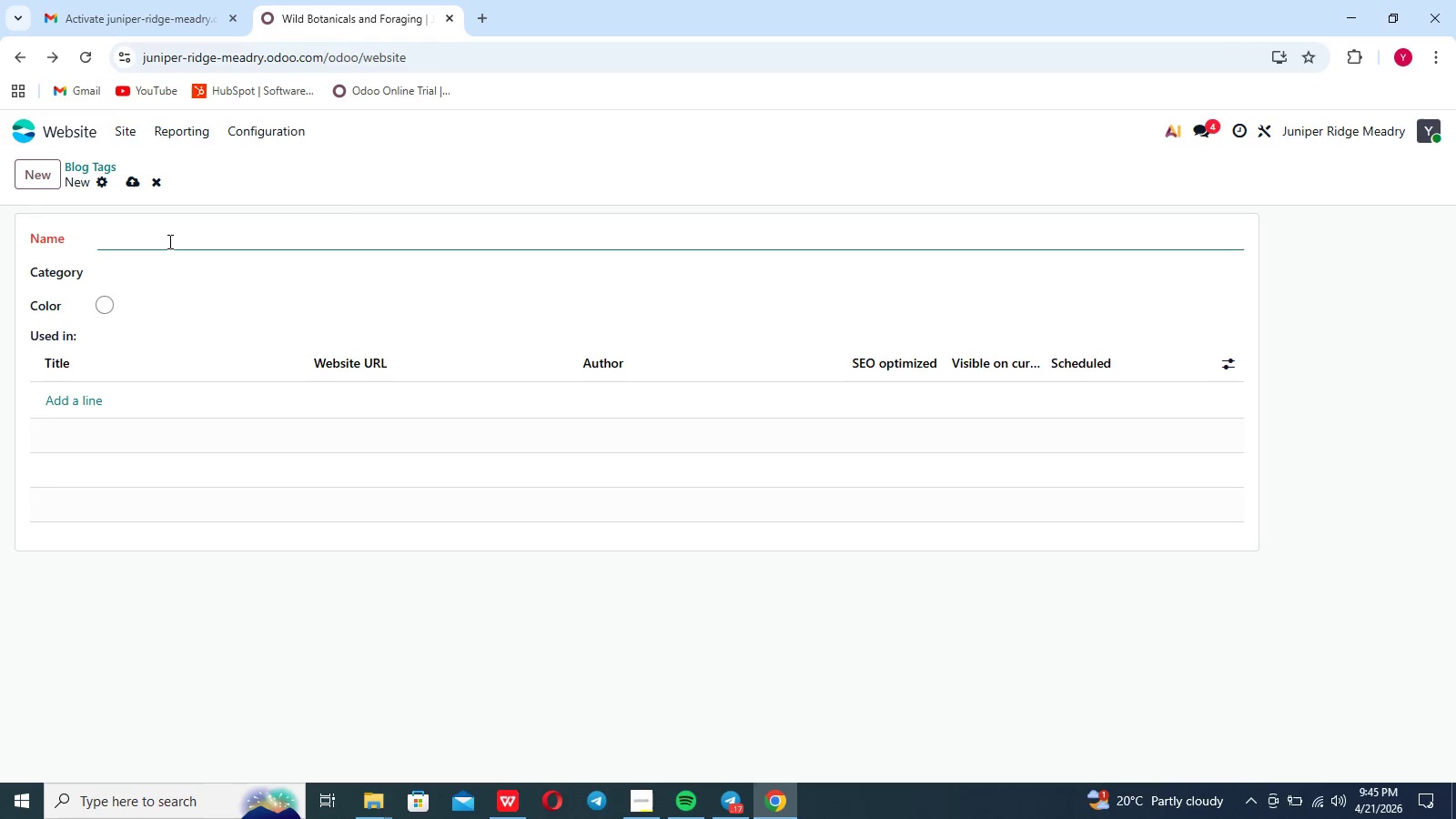 
key(Backspace)
 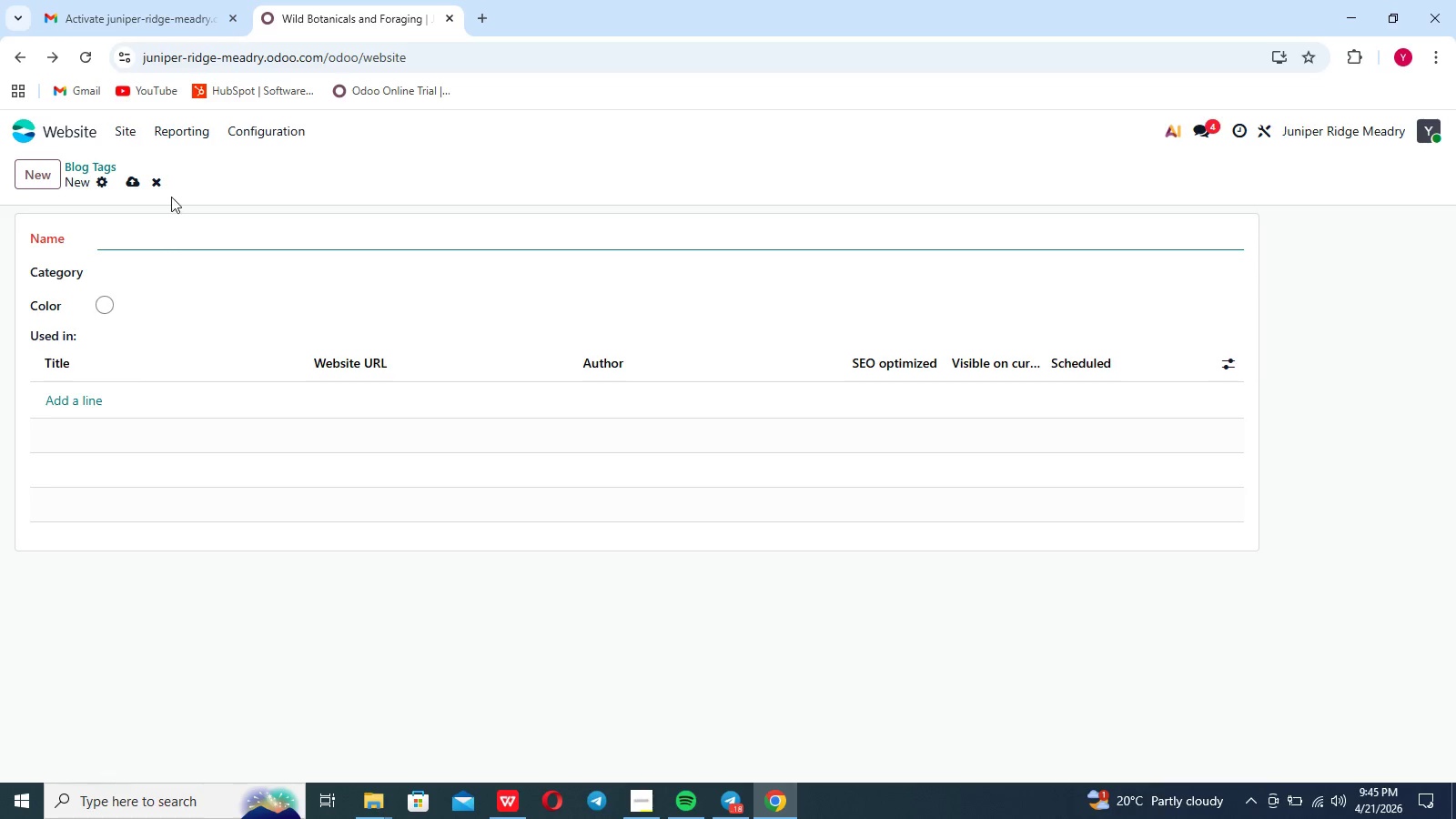 
left_click([157, 185])
 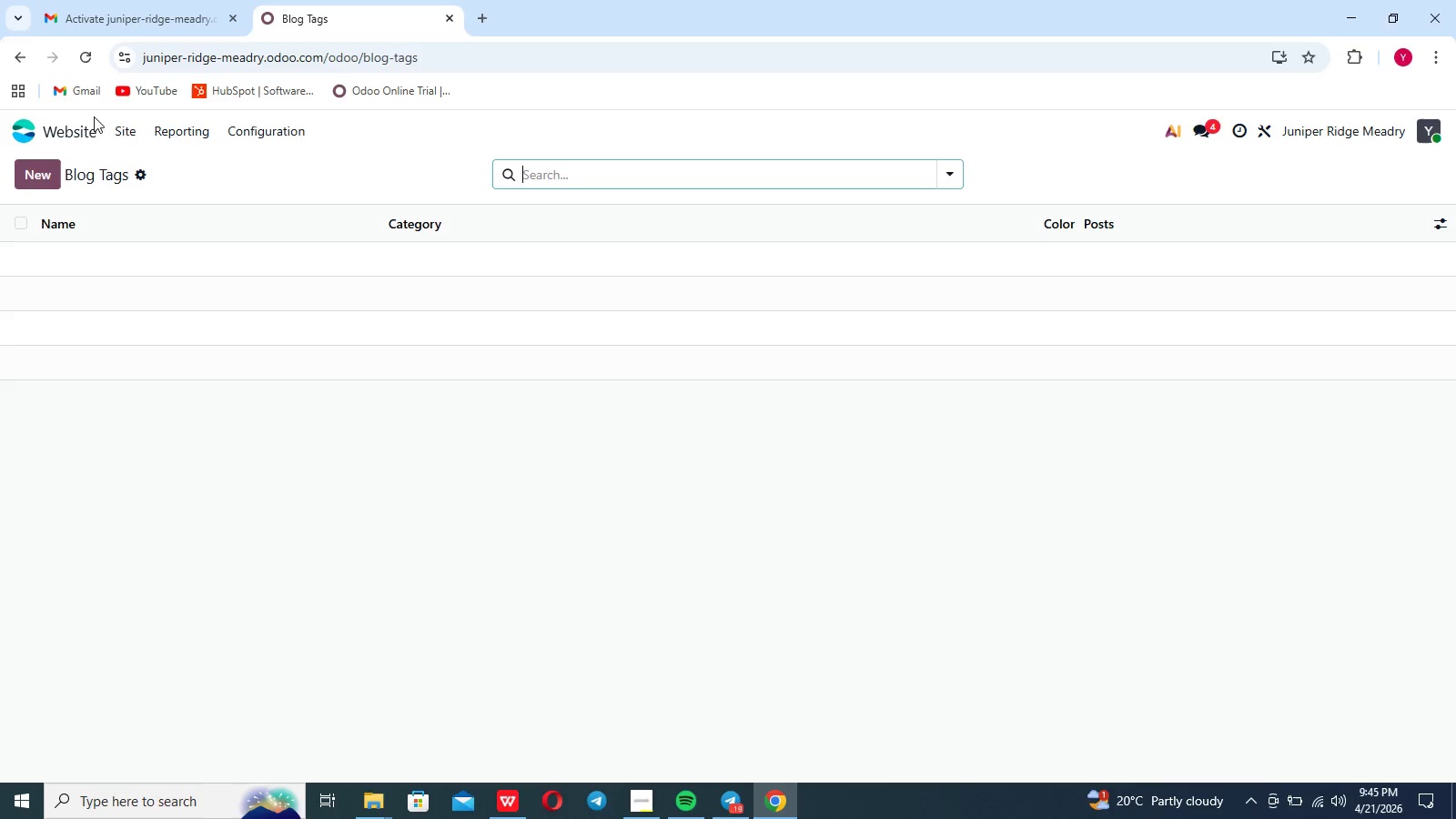 
left_click([94, 129])
 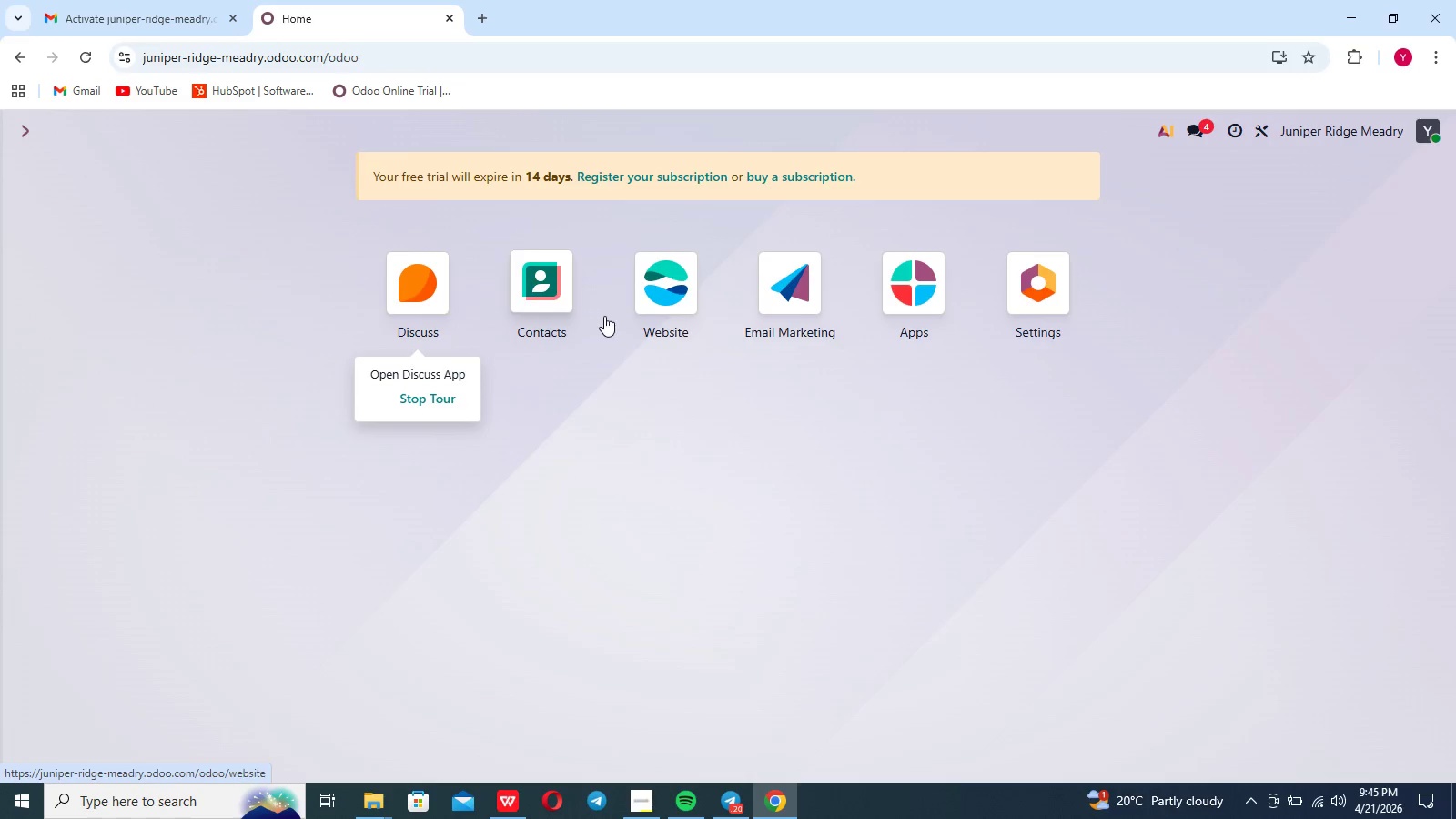 
left_click([676, 311])
 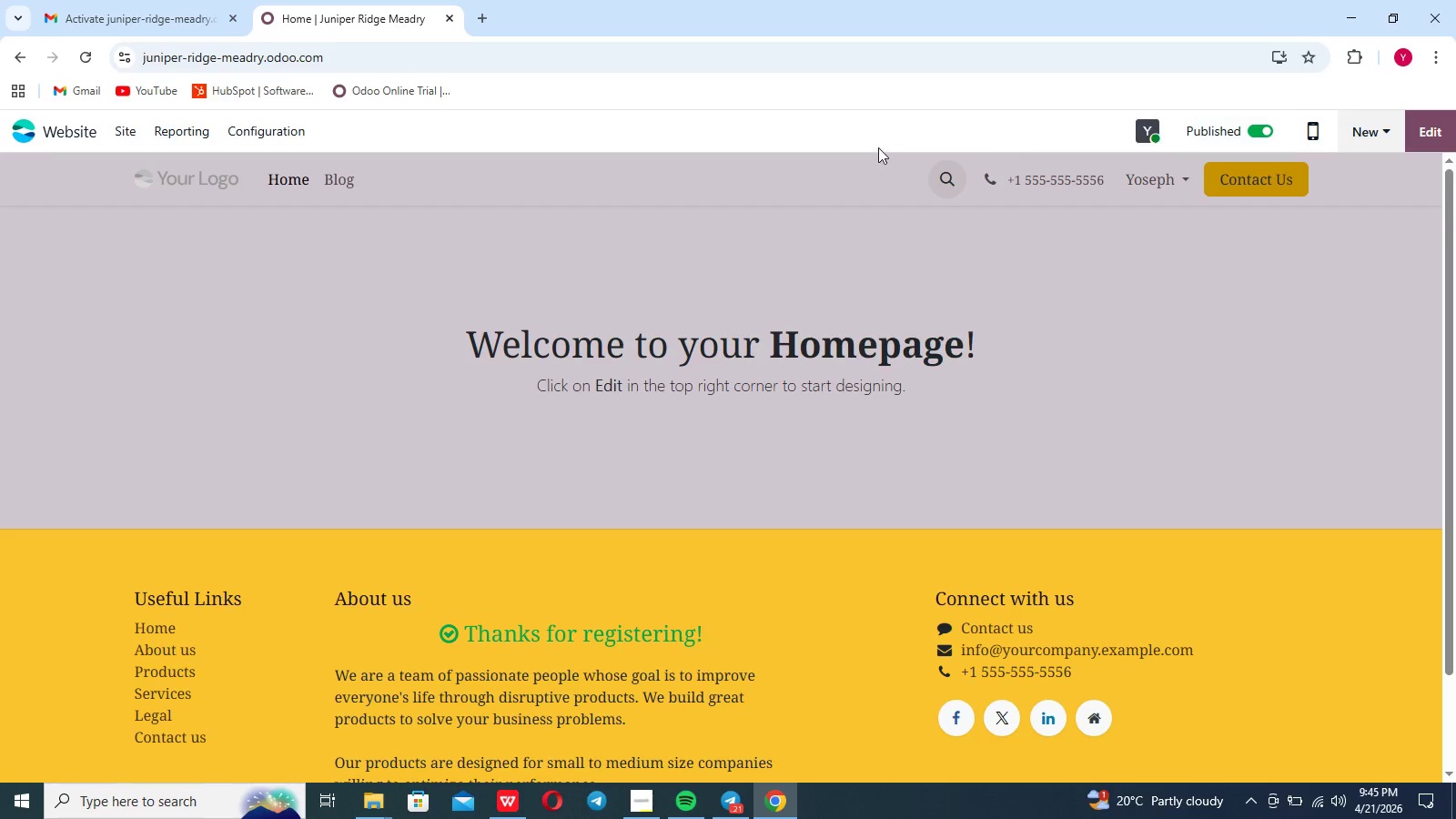 
left_click([328, 190])
 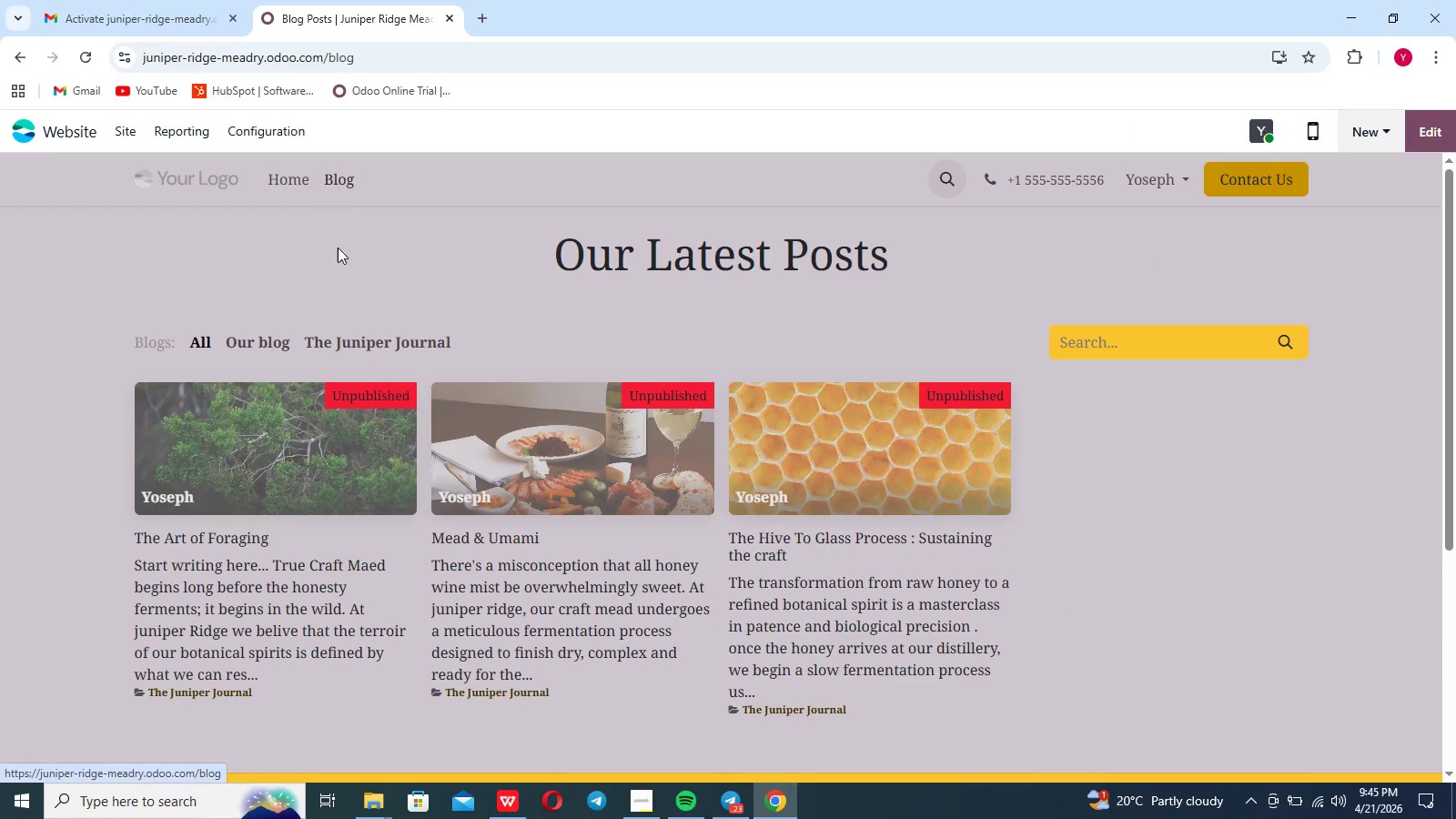 
left_click([336, 408])
 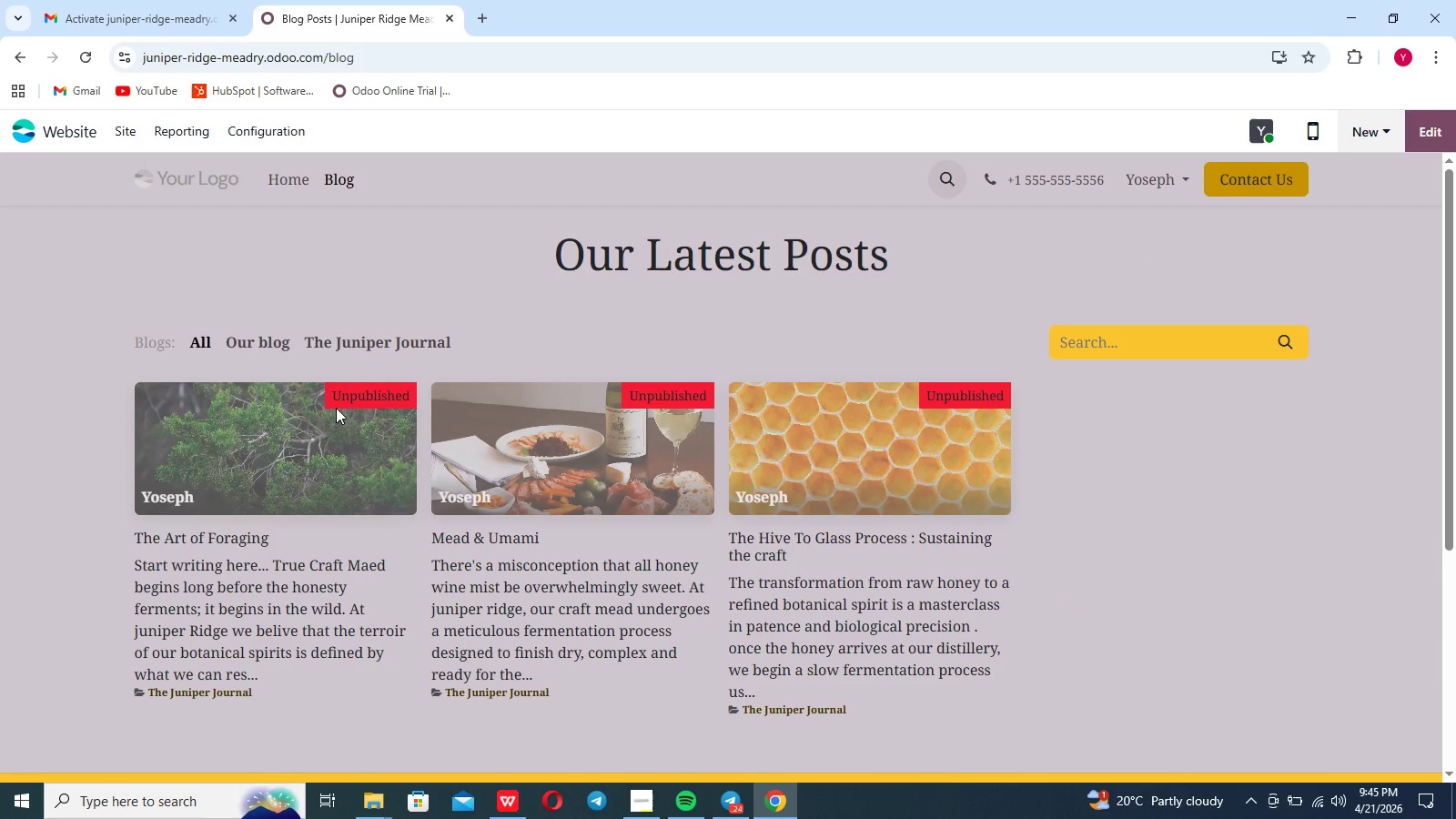 
left_click([336, 408])
 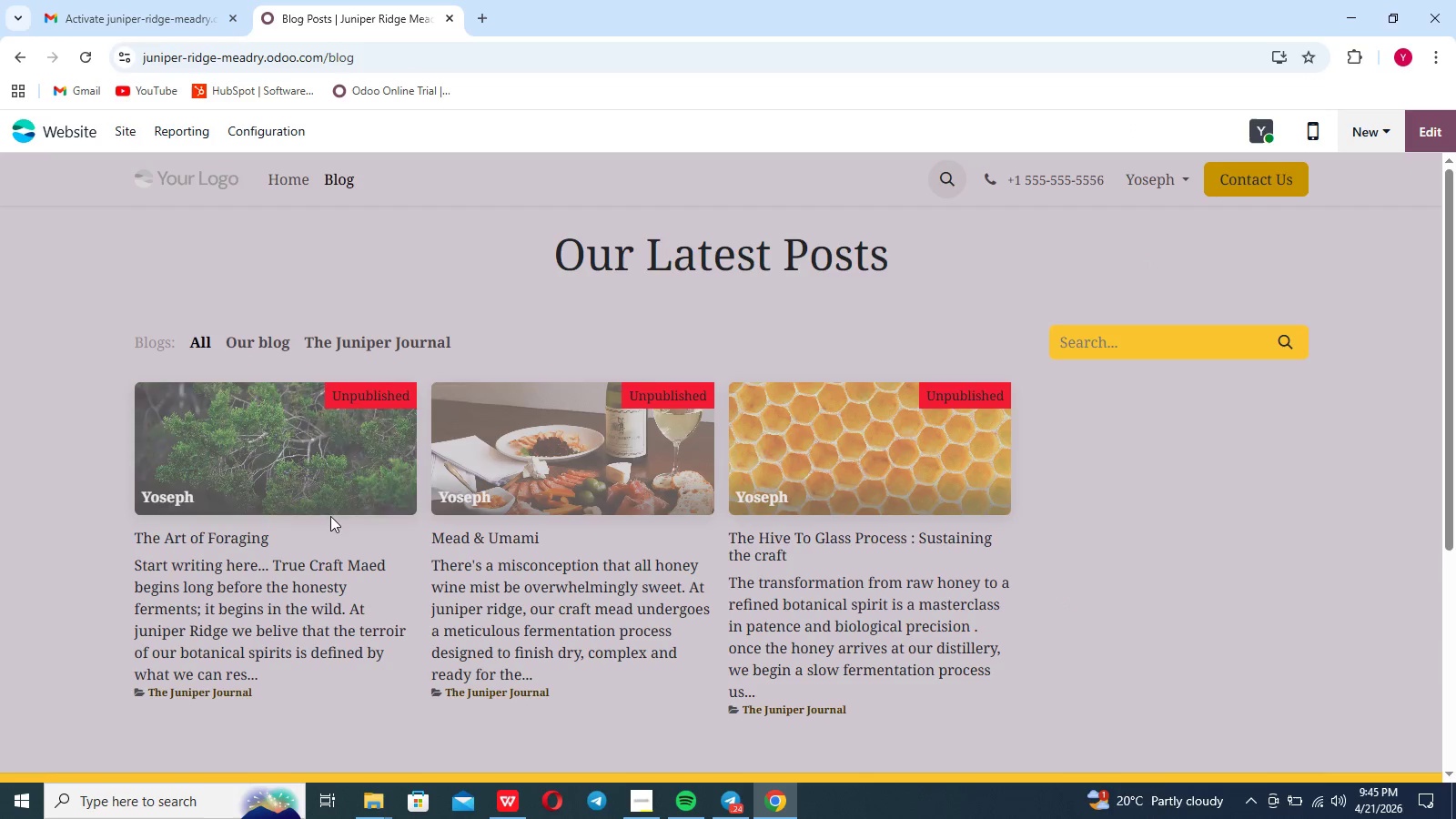 
left_click([330, 514])
 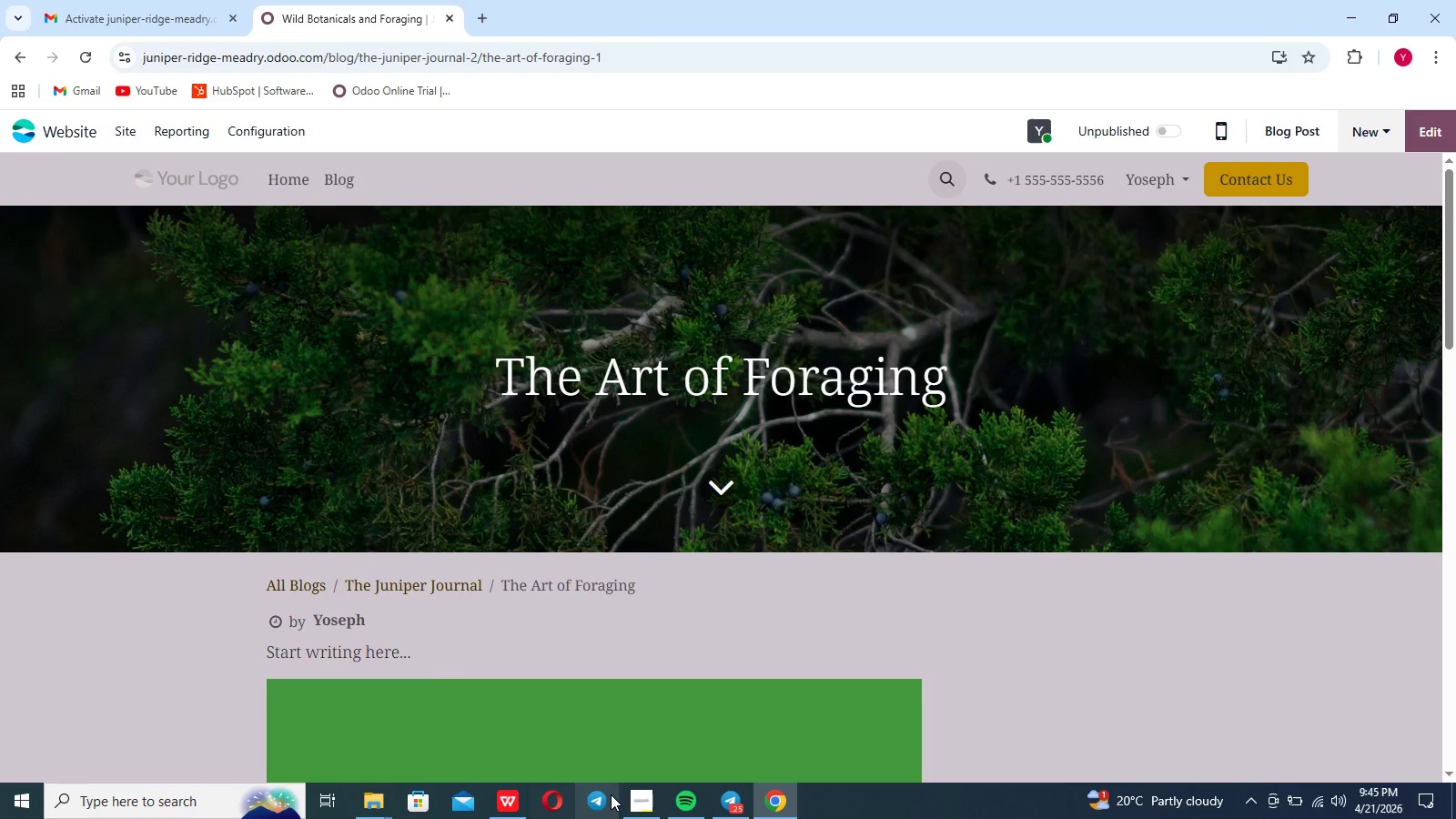 
left_click([626, 794])